 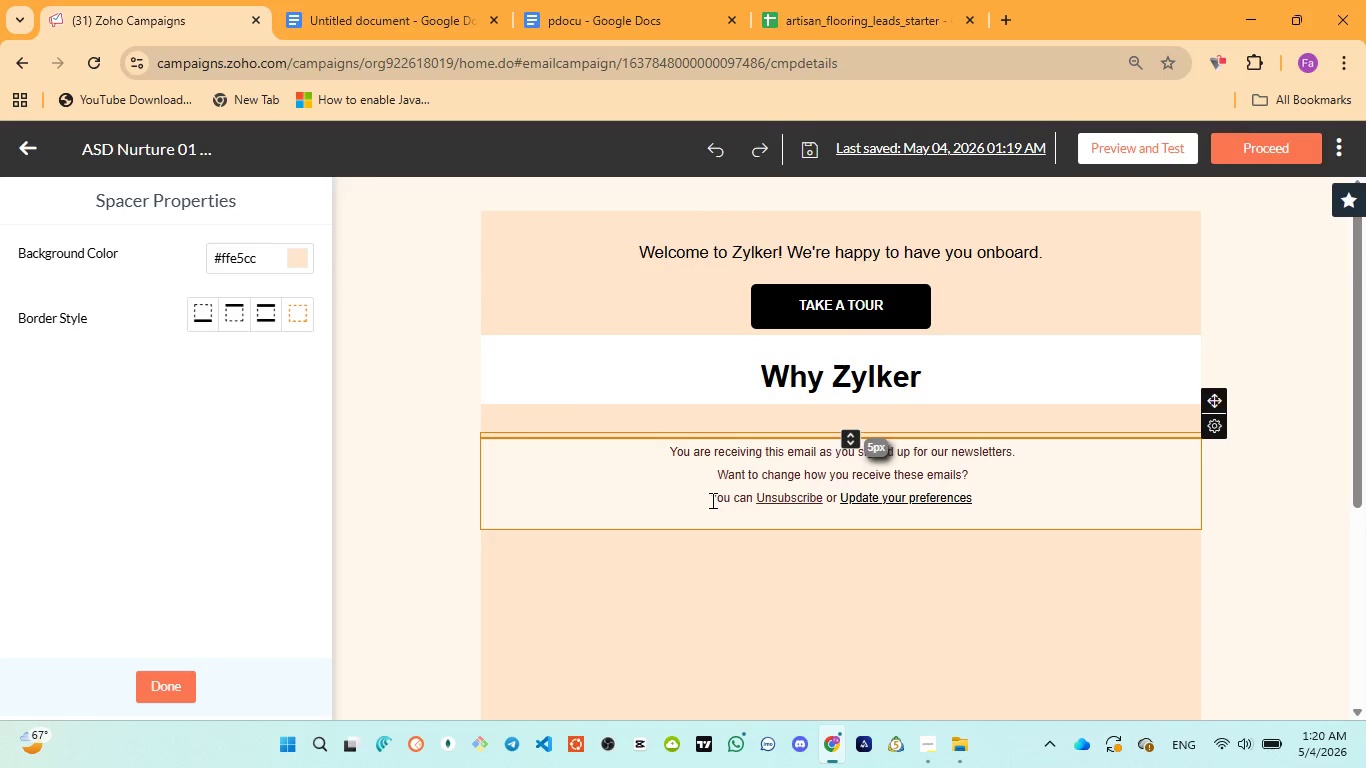 
left_click([763, 360])
 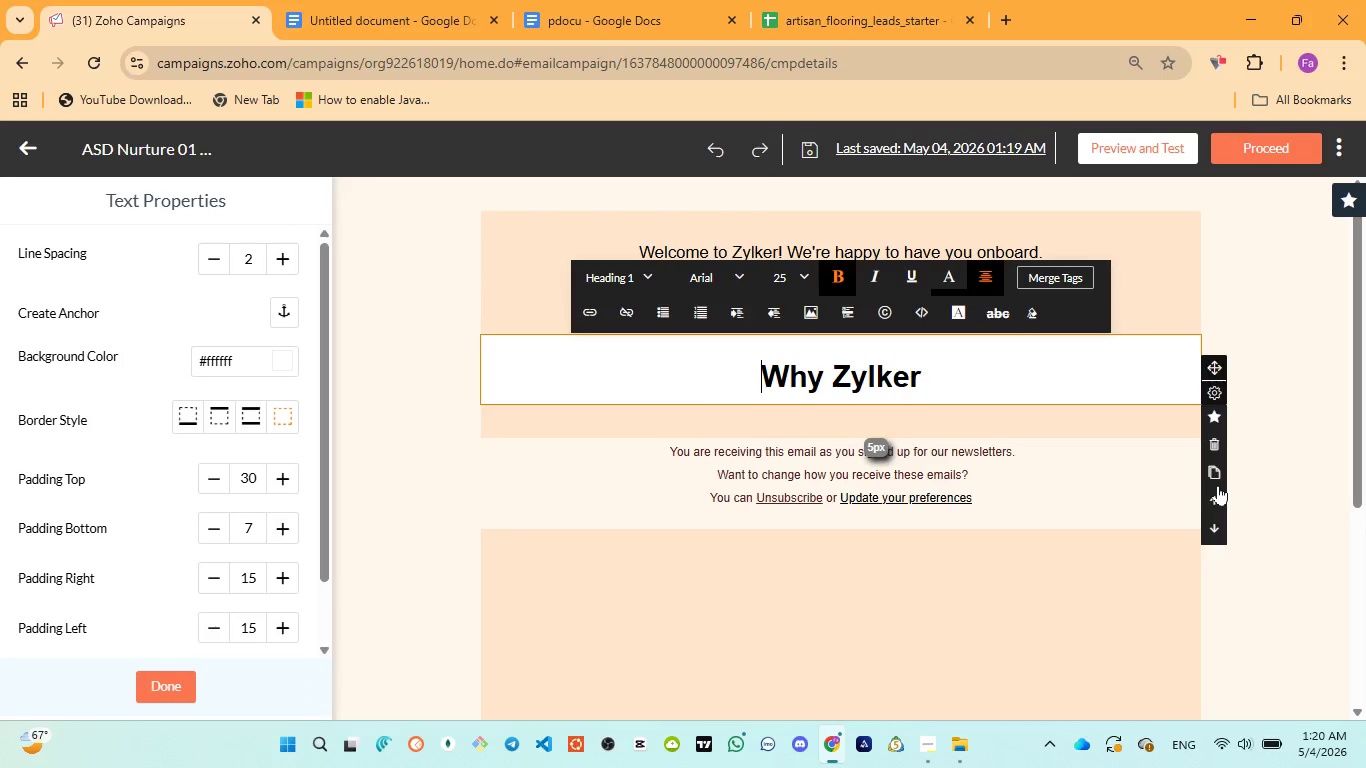 
left_click([1215, 488])
 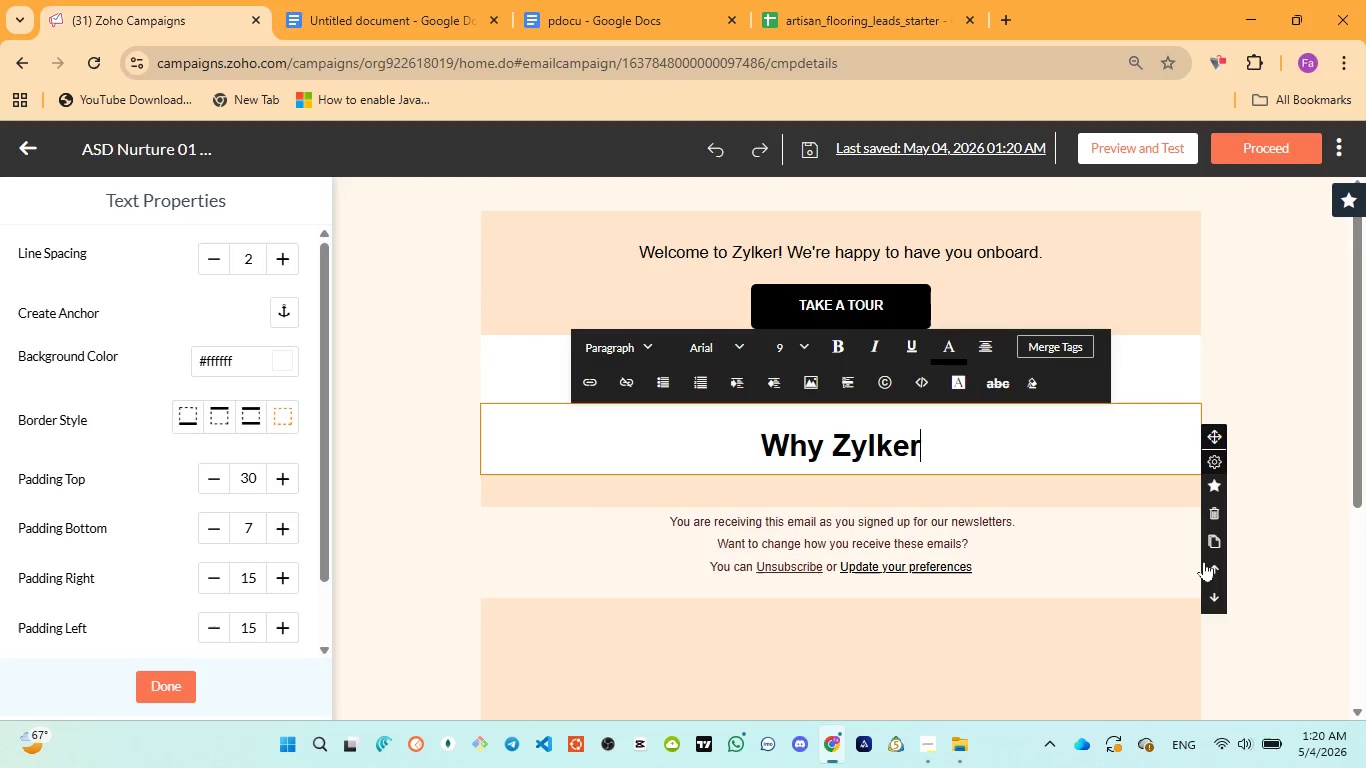 
left_click([1204, 562])
 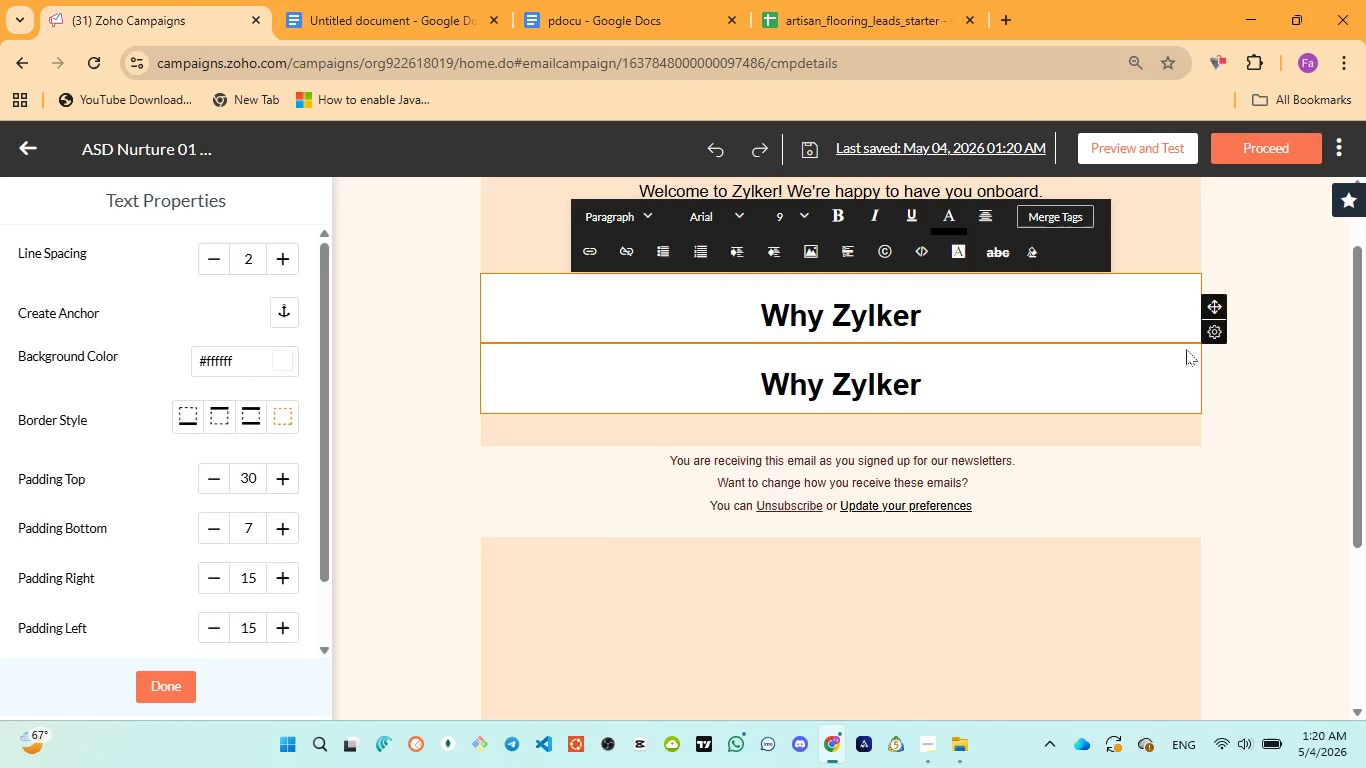 
left_click([1168, 375])
 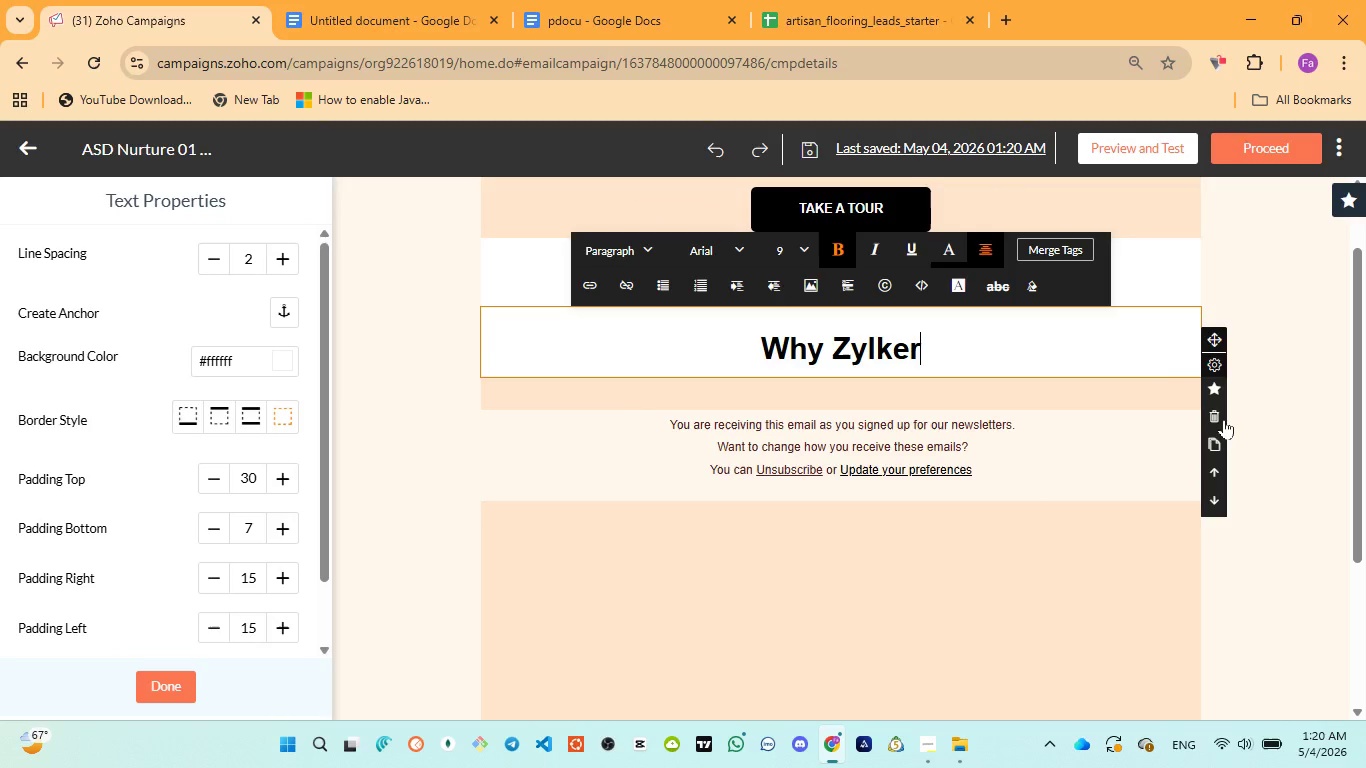 
left_click([1216, 414])
 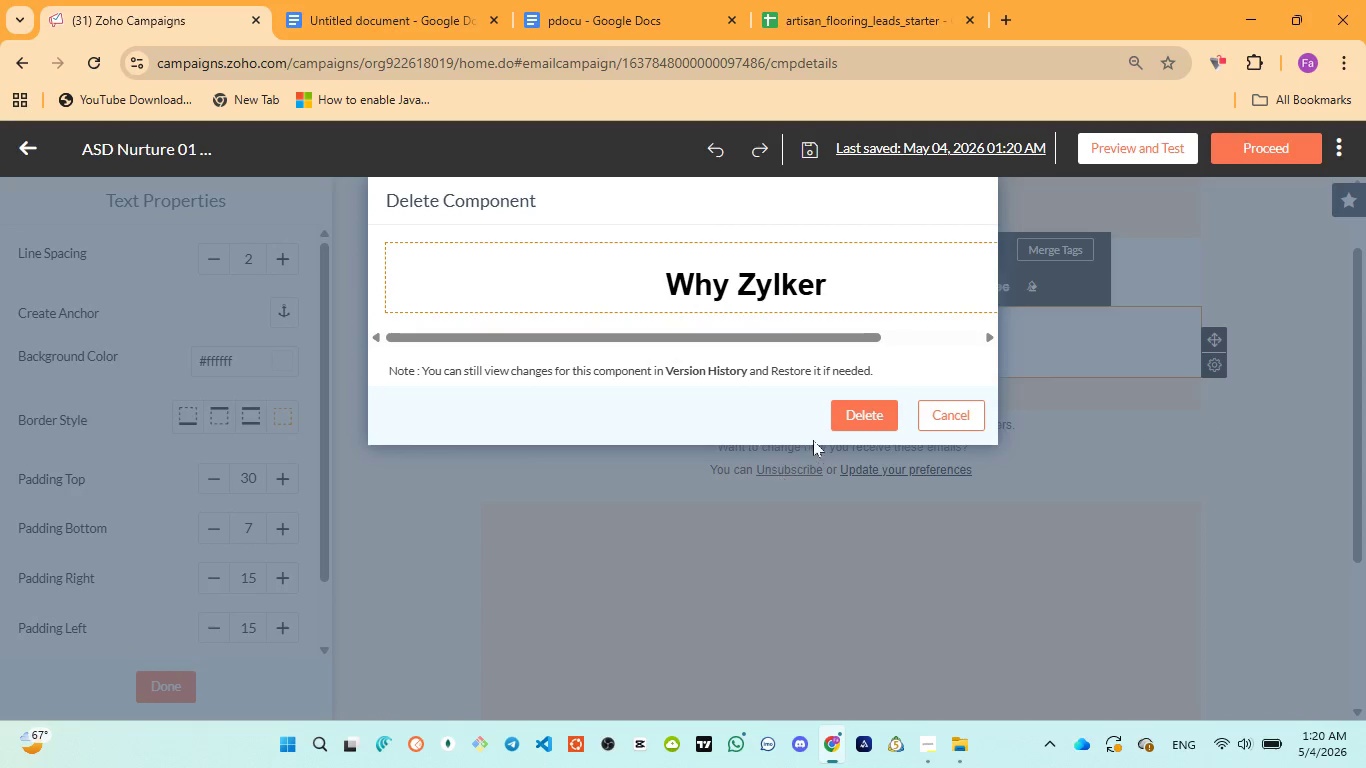 
left_click([848, 429])
 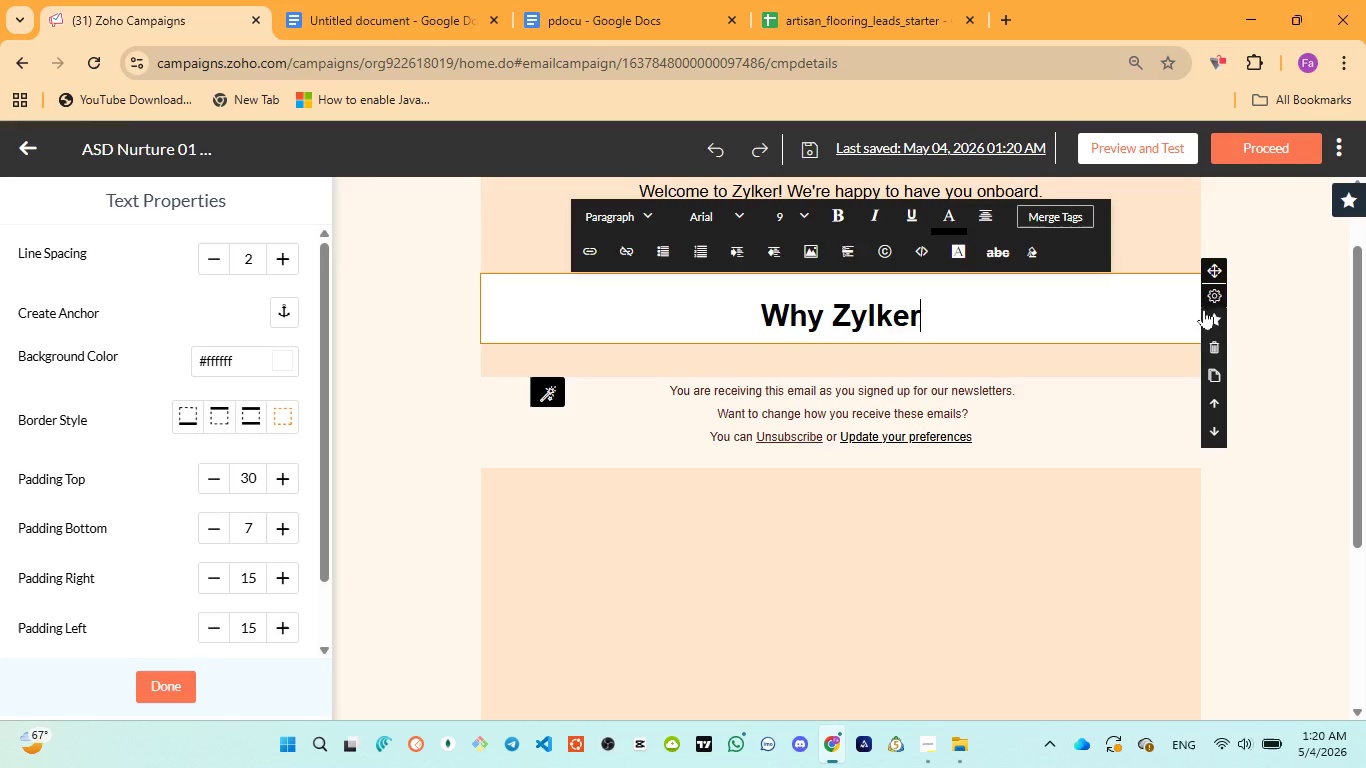 
left_click([1210, 397])
 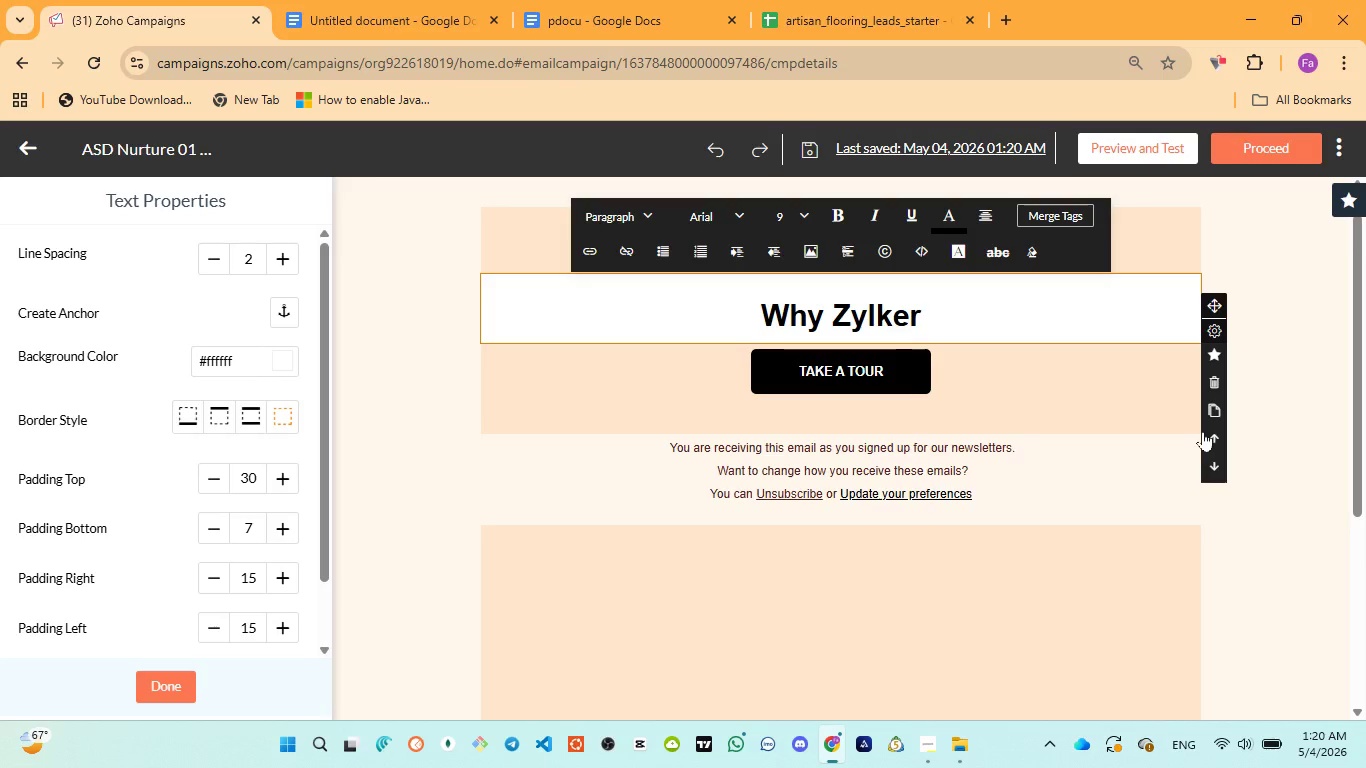 
left_click([1211, 431])
 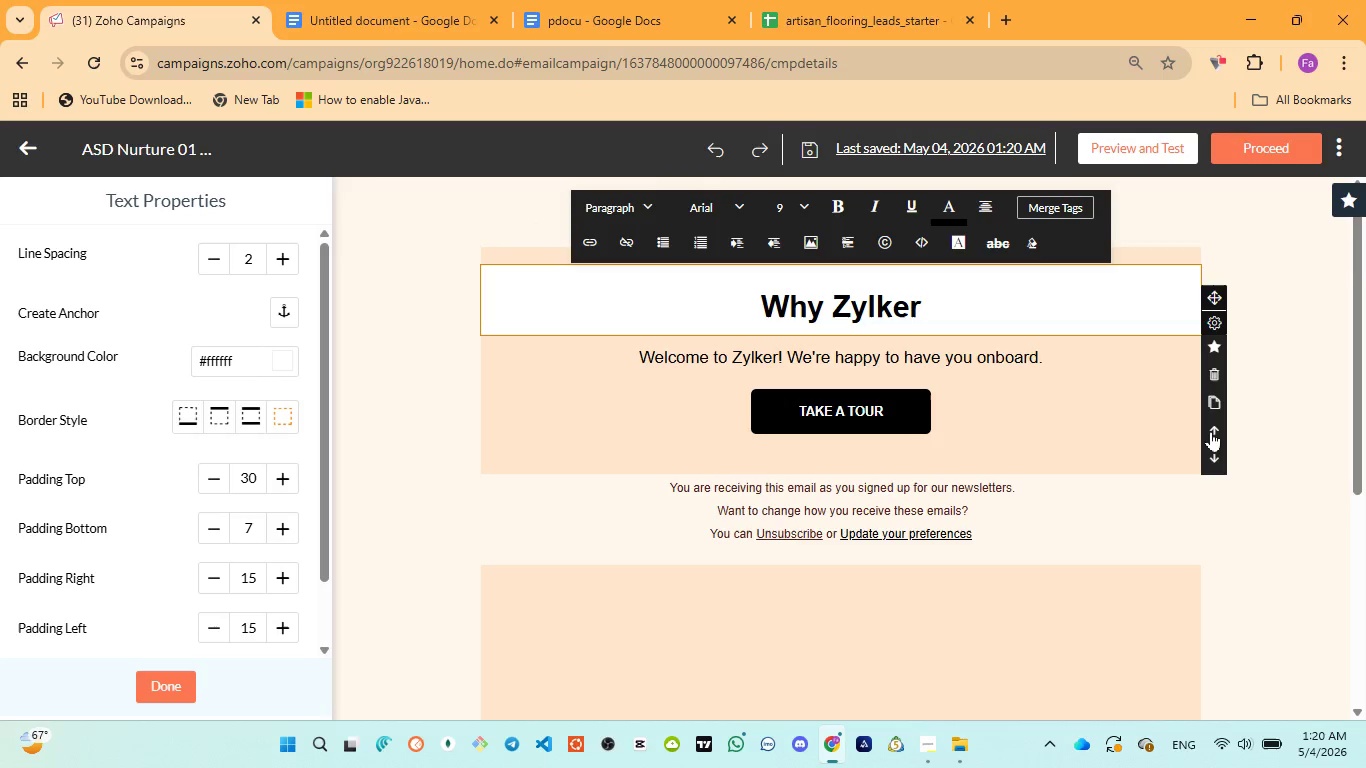 
left_click([1211, 431])
 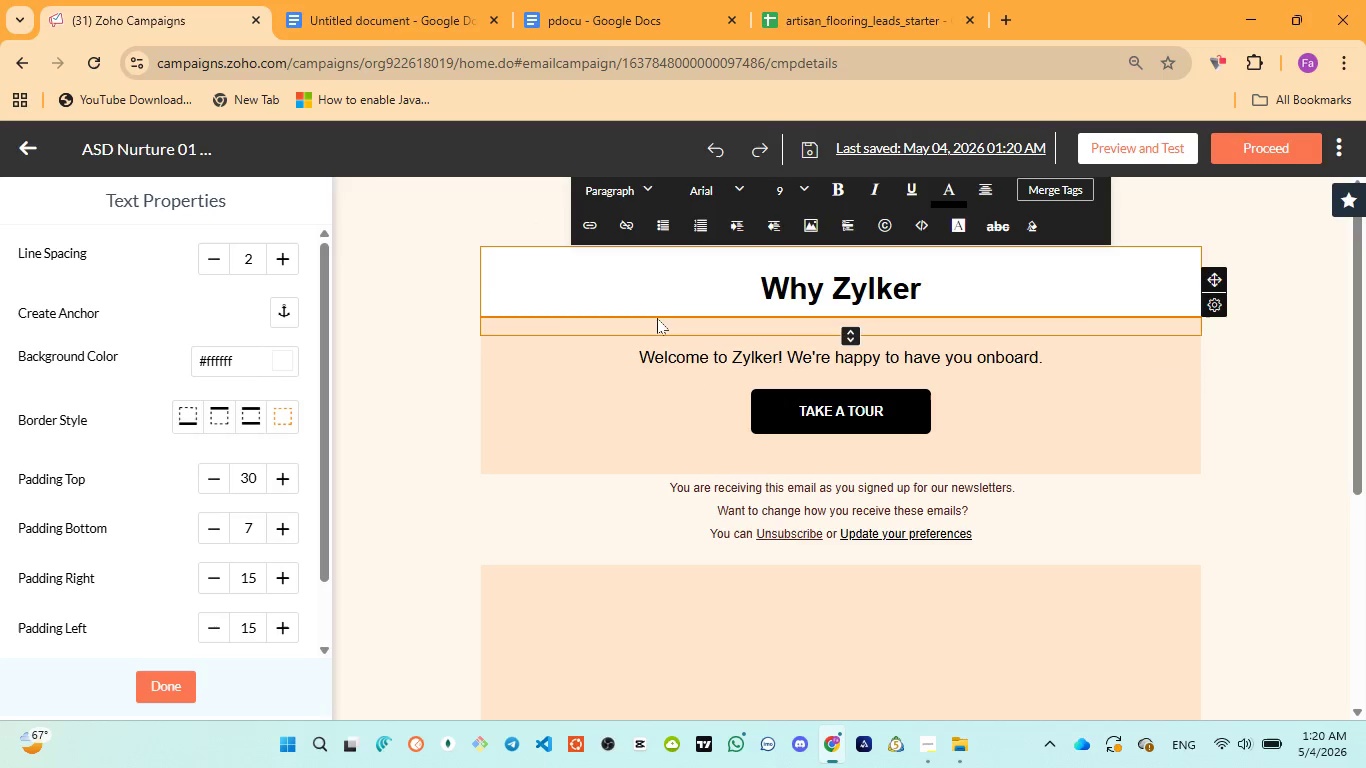 
left_click([654, 304])
 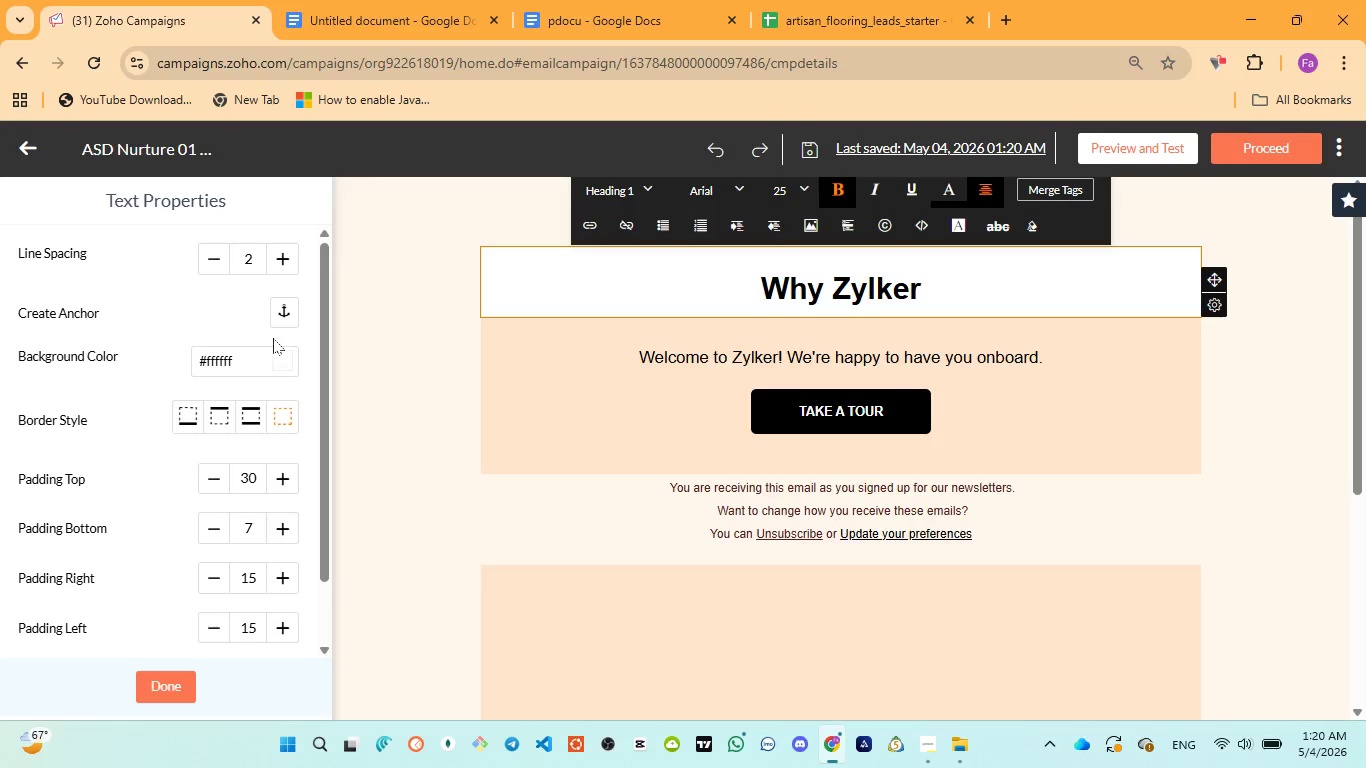 
left_click([276, 369])
 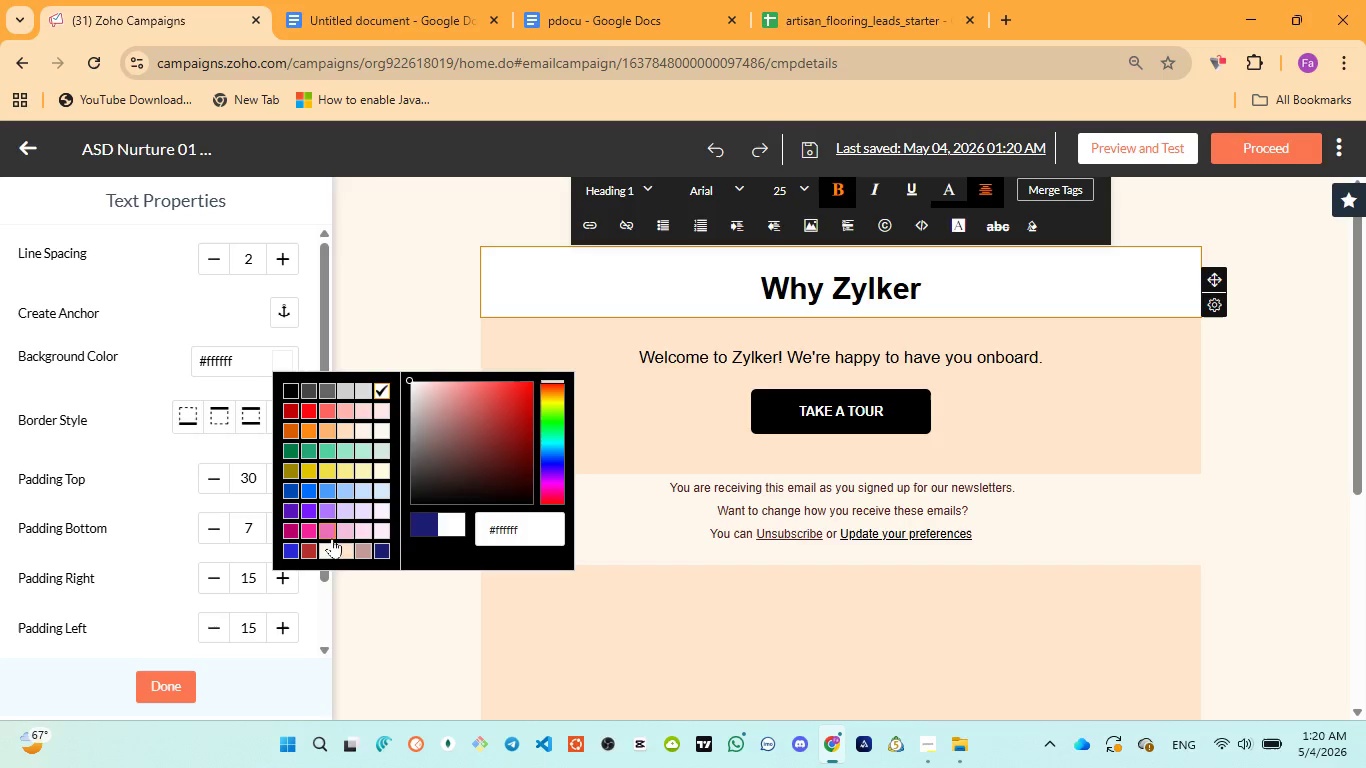 
left_click([341, 548])
 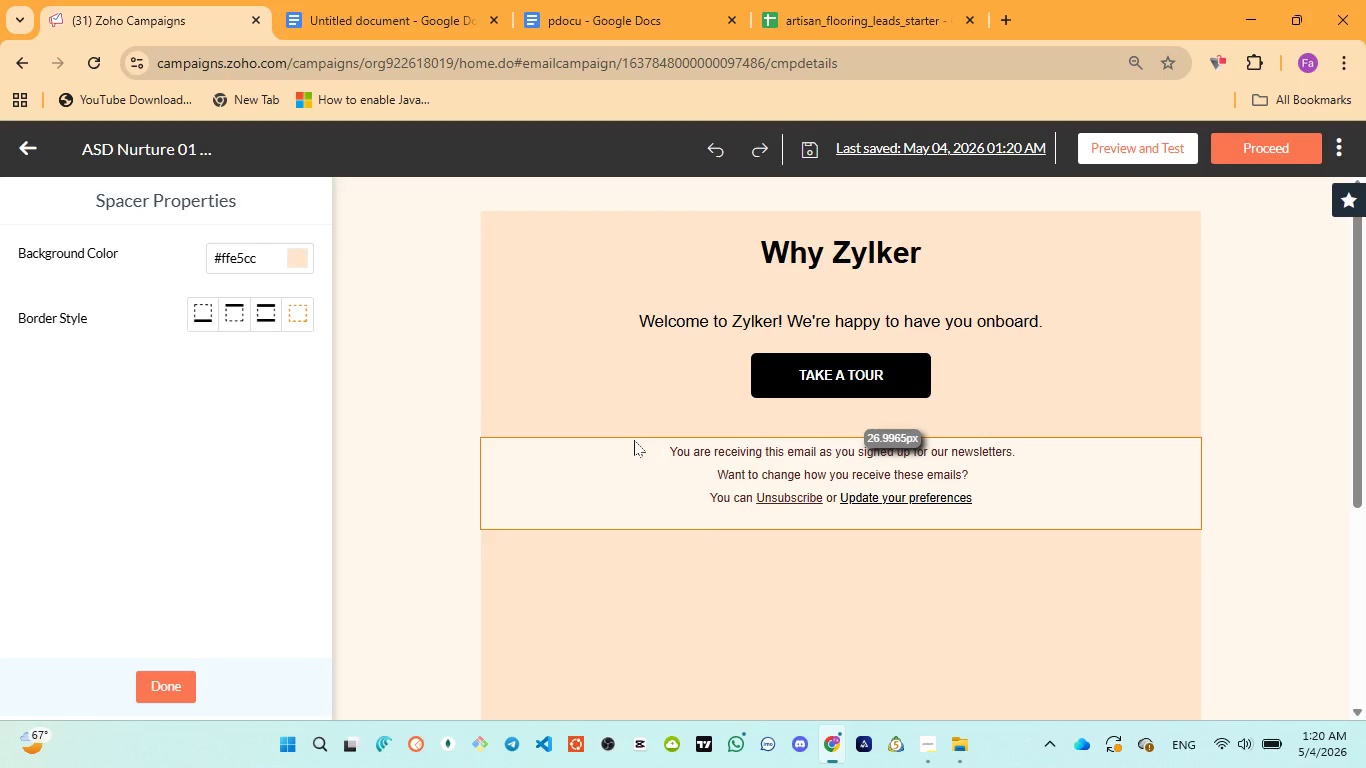 
wait(5.03)
 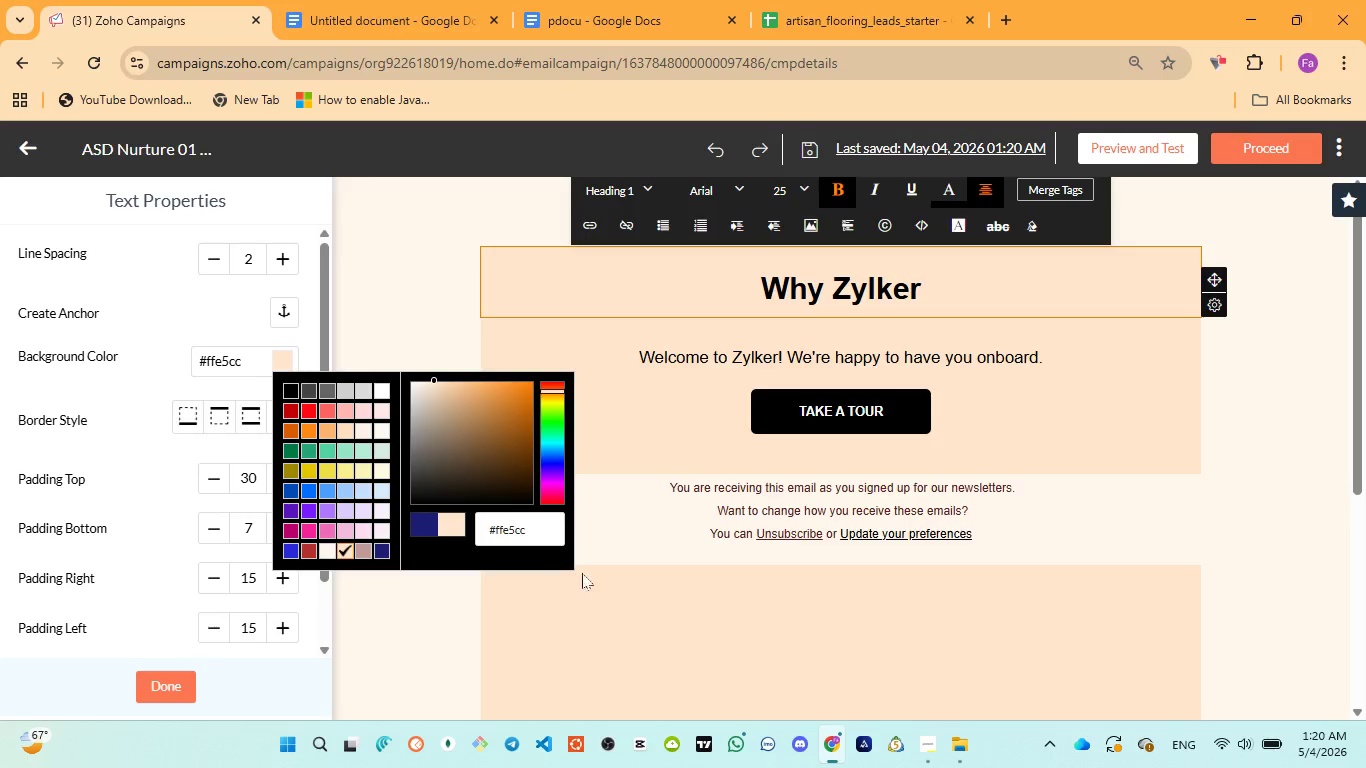 
left_click([558, 29])
 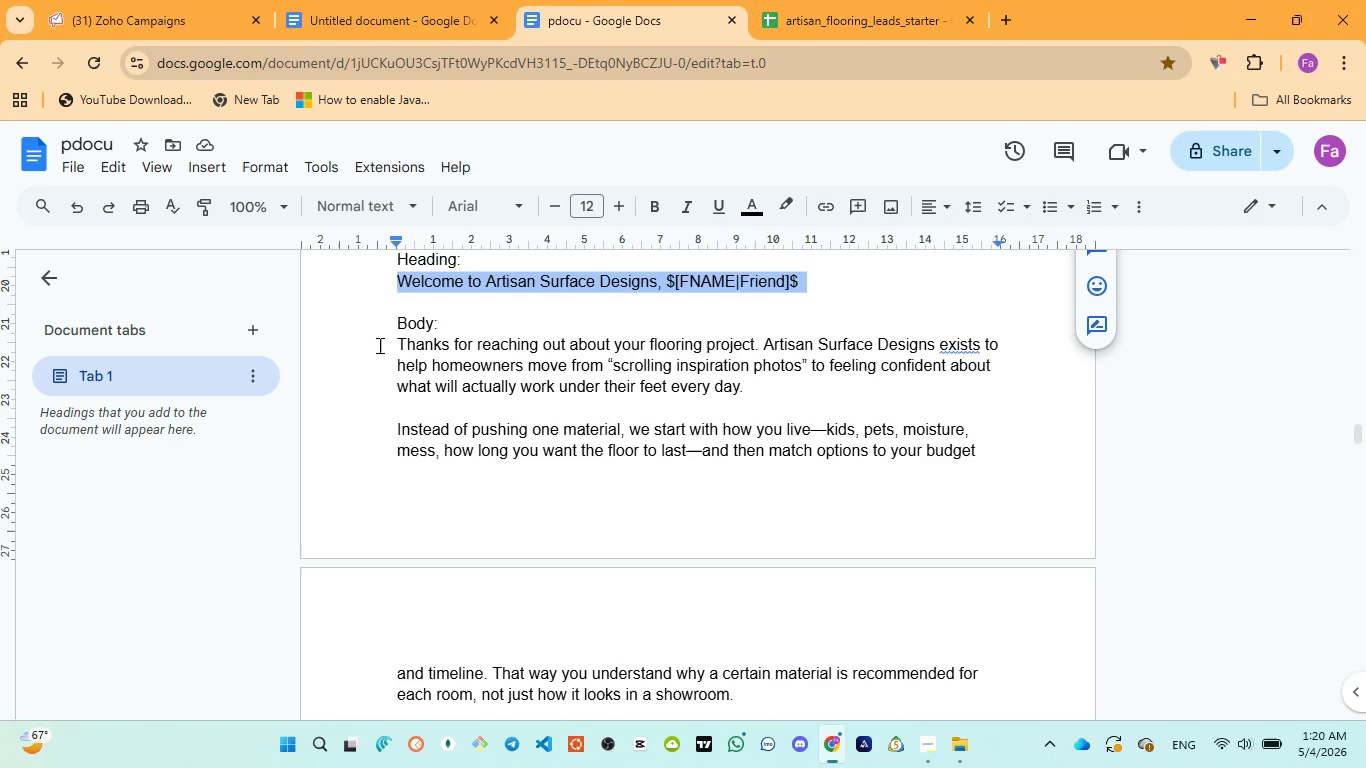 
left_click_drag(start_coordinate=[401, 341], to_coordinate=[744, 302])
 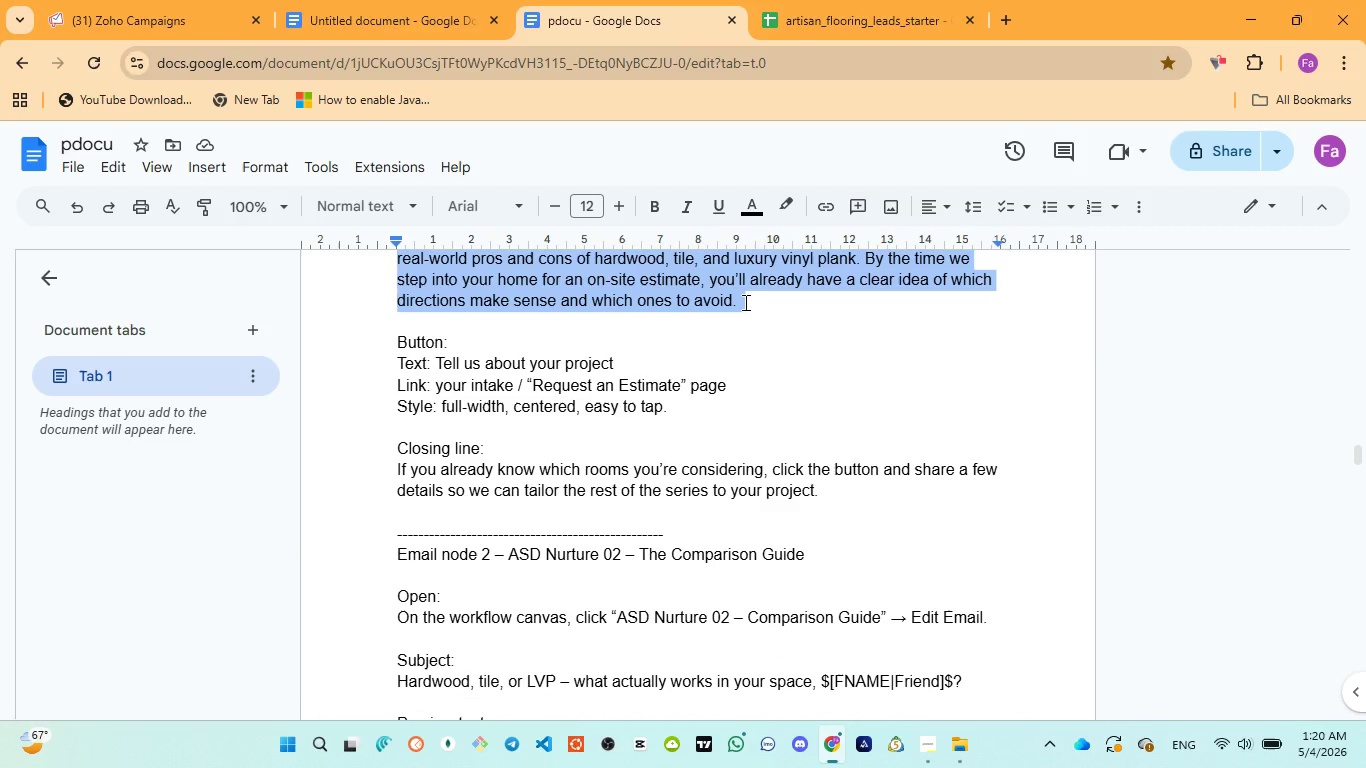 
scroll: coordinate [474, 513], scroll_direction: down, amount: 2.0
 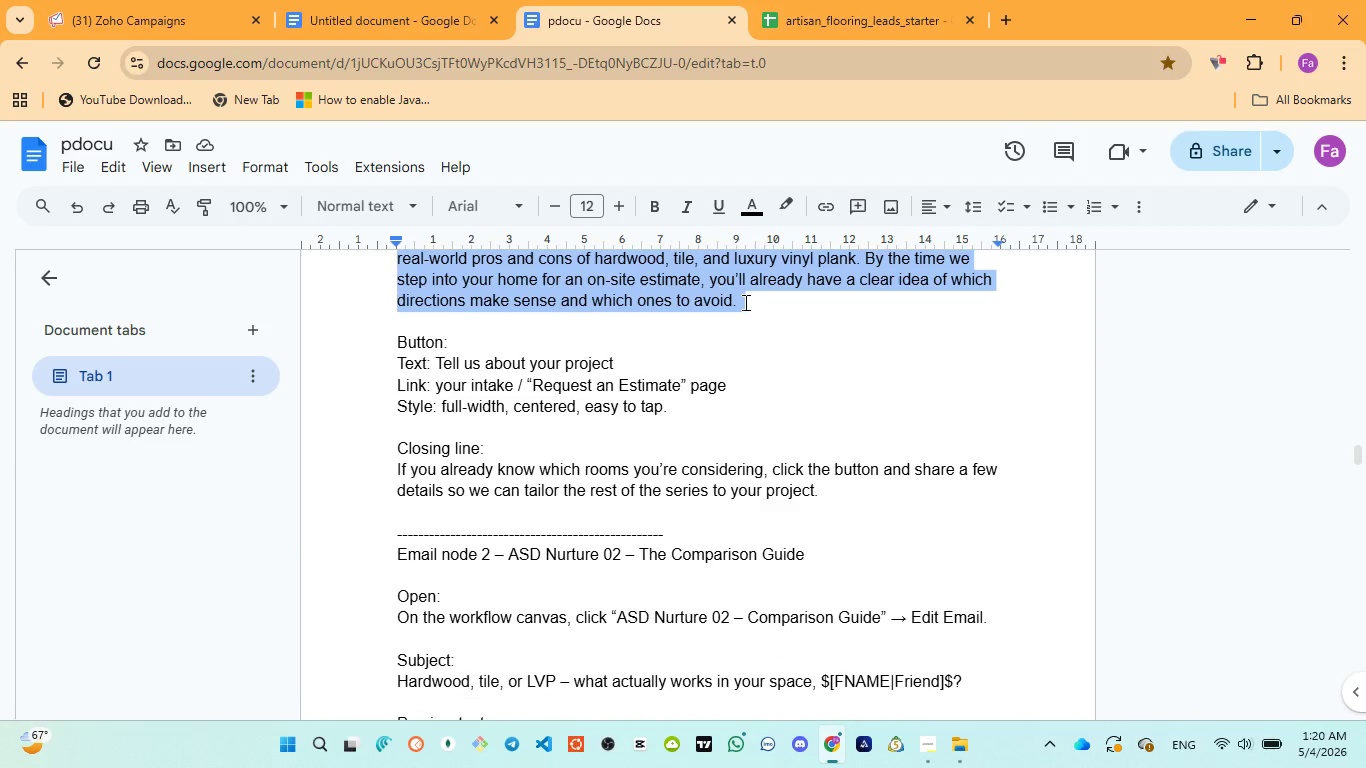 
key(Control+C)
 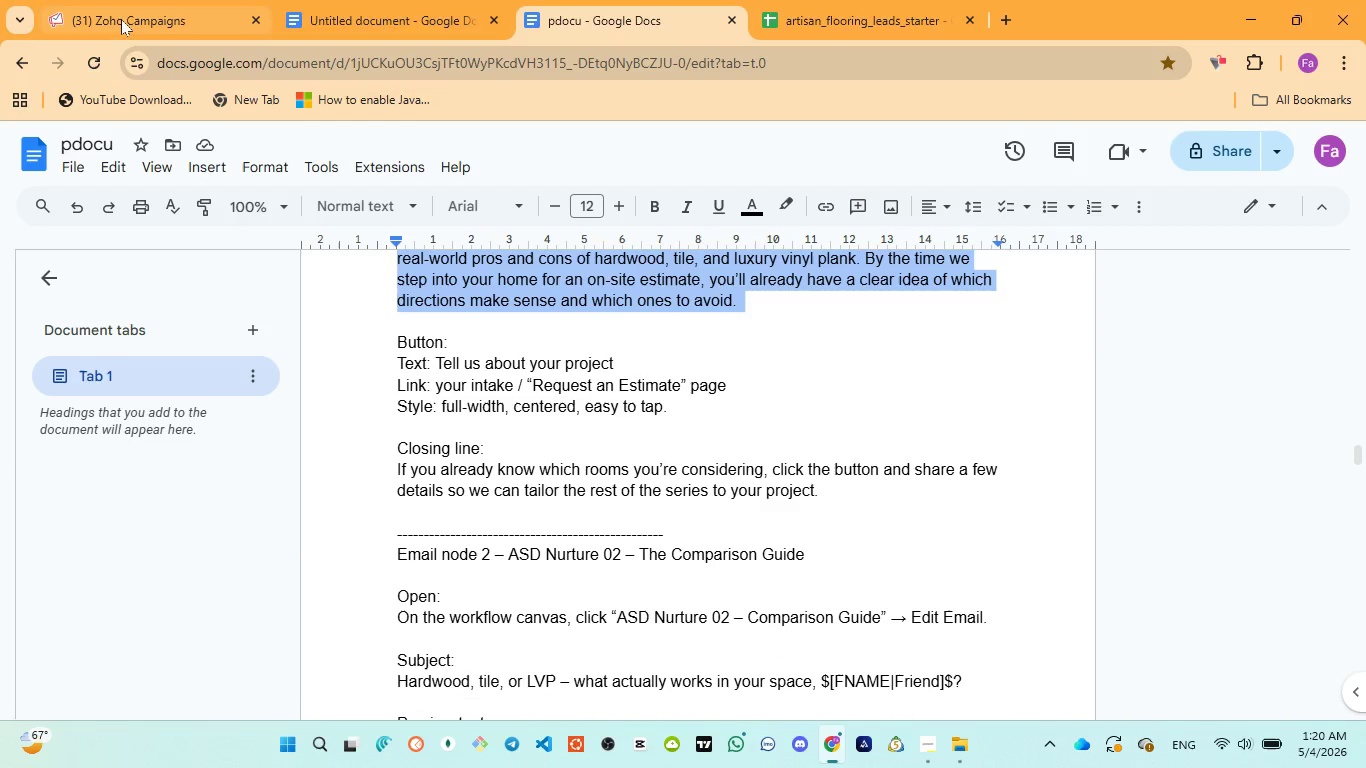 
left_click([106, 6])
 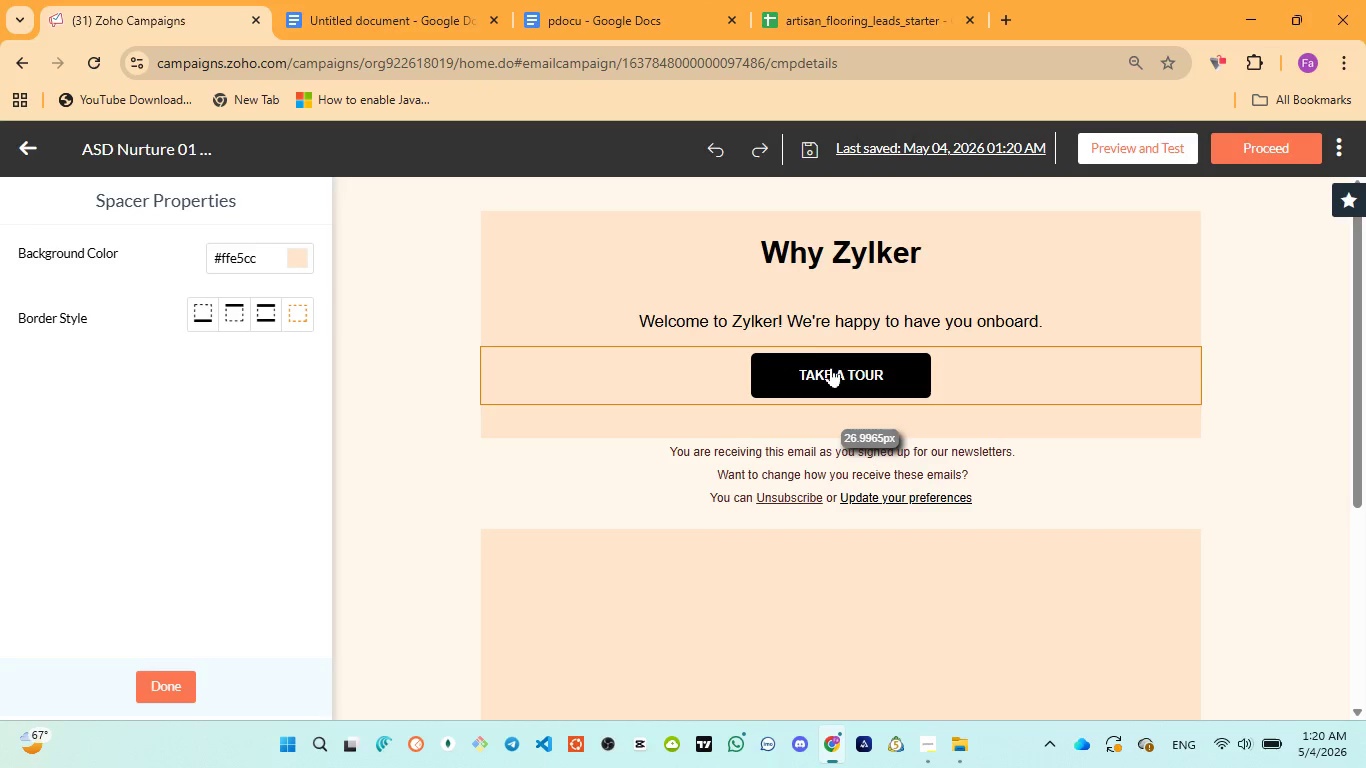 
left_click([798, 328])
 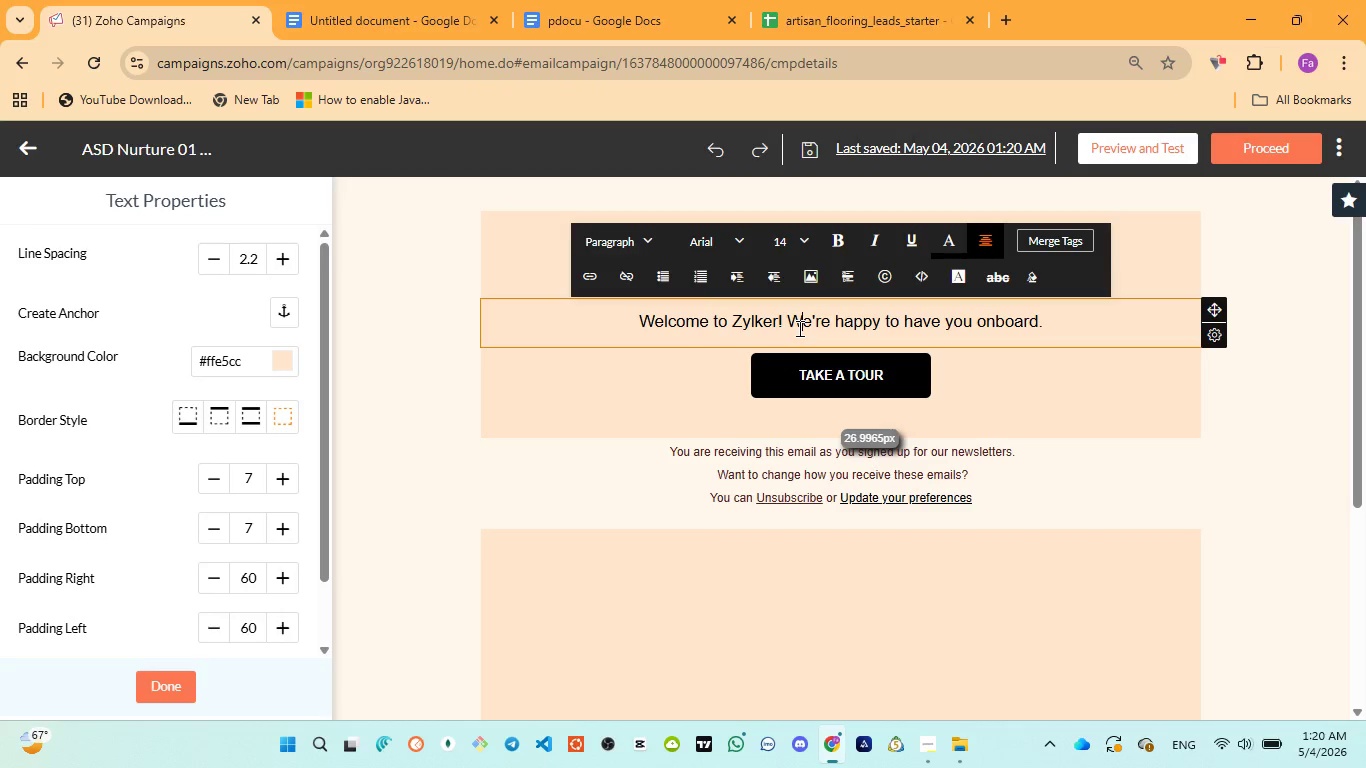 
key(Control+A)
 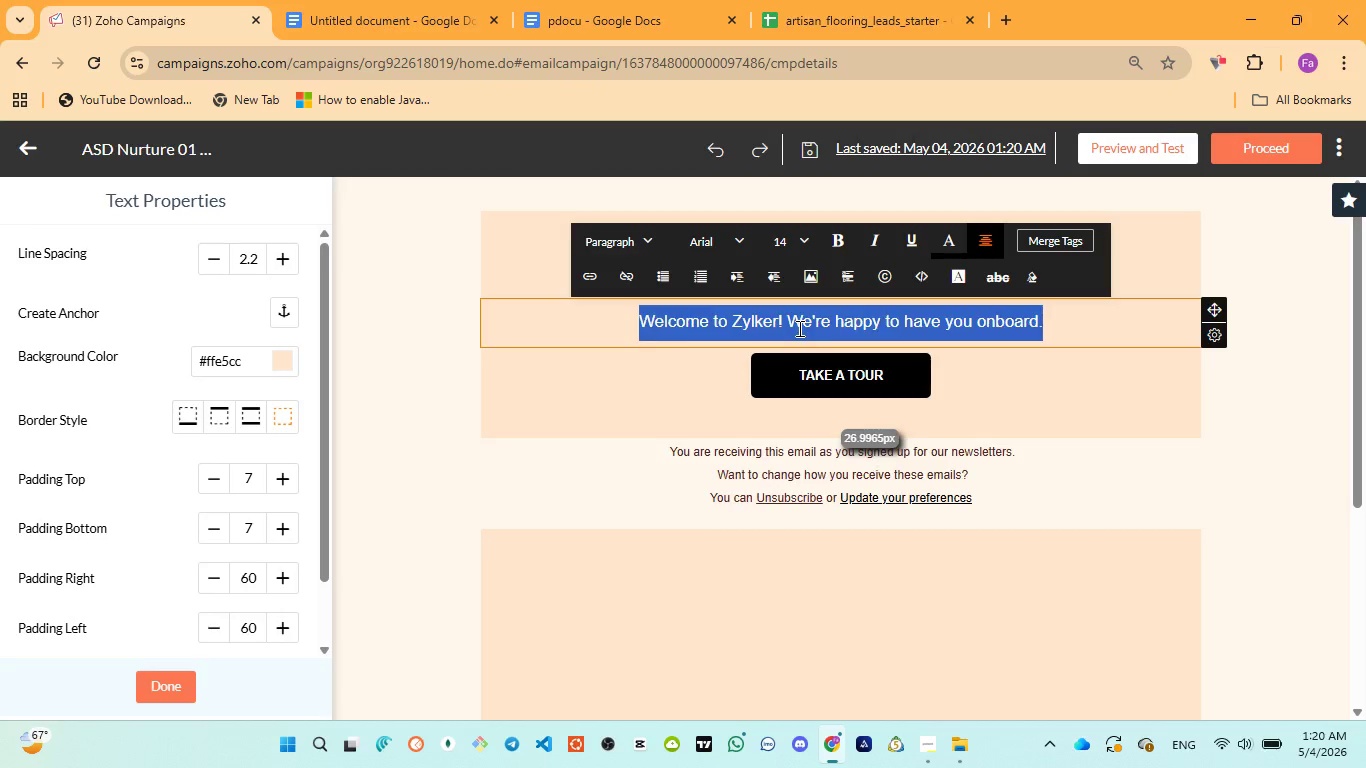 
key(Control+V)
 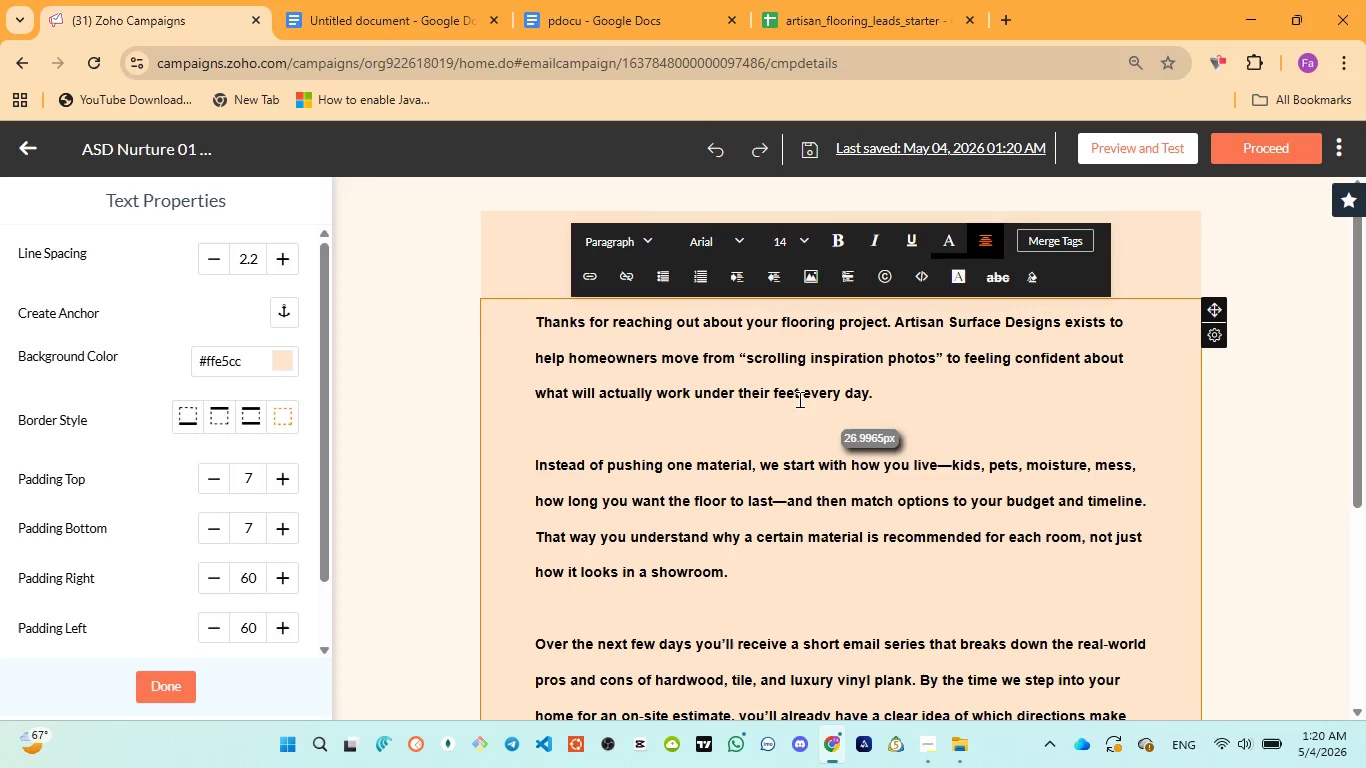 
scroll: coordinate [797, 406], scroll_direction: down, amount: 3.0
 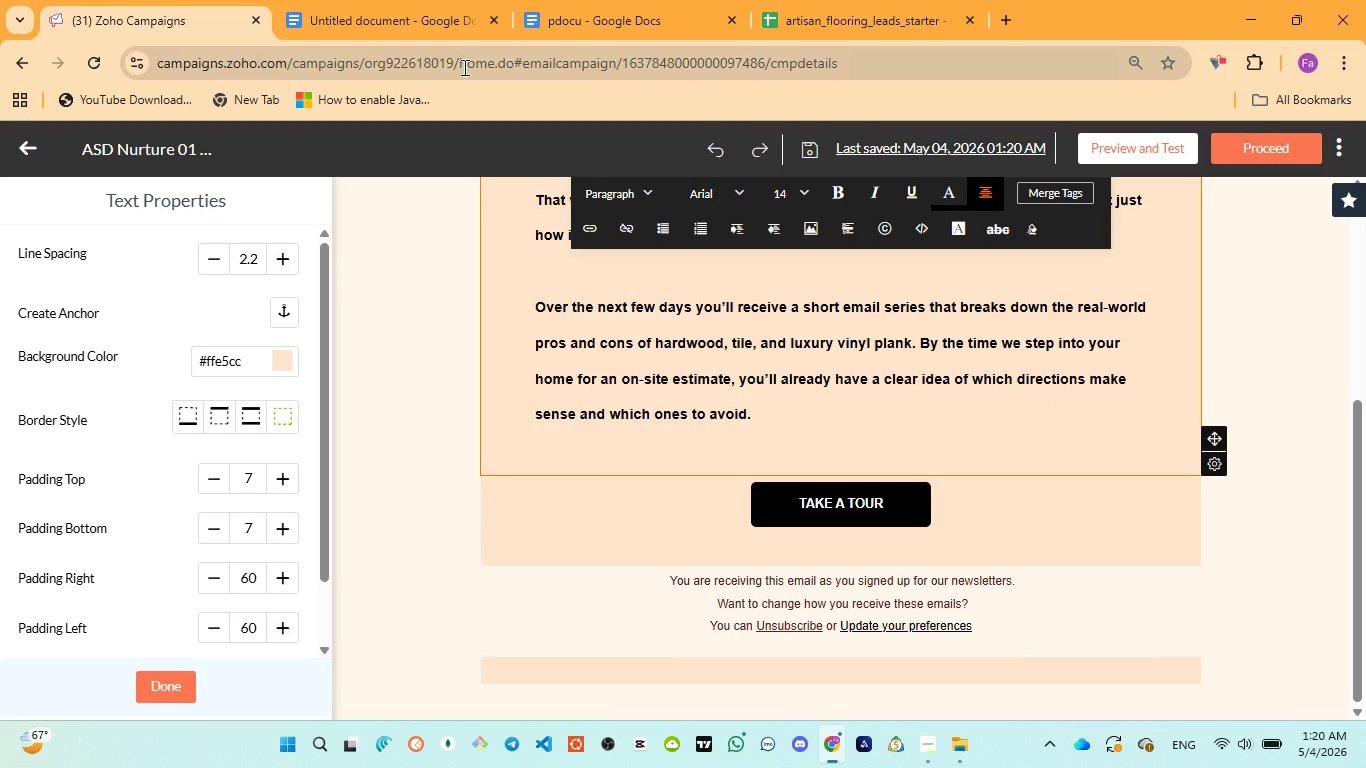 
left_click([588, 21])
 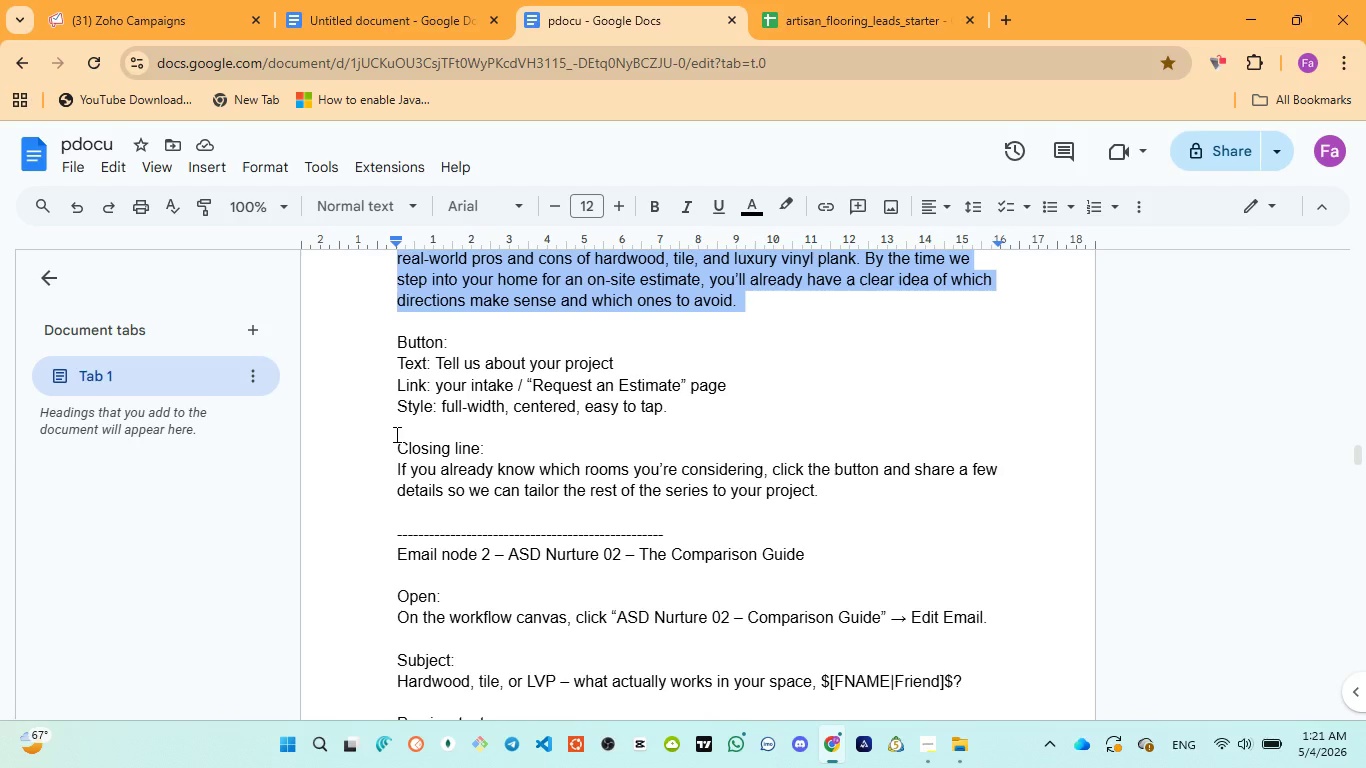 
wait(44.67)
 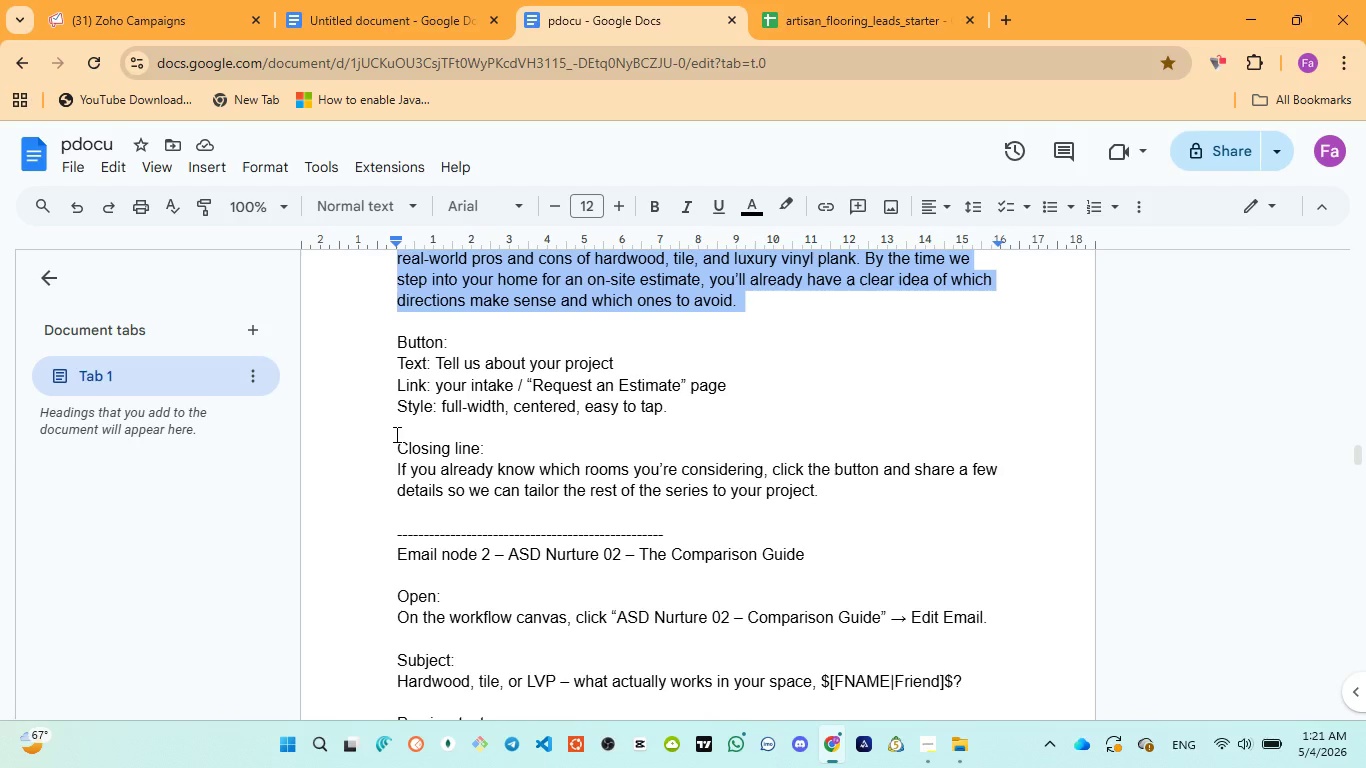 
left_click_drag(start_coordinate=[438, 365], to_coordinate=[541, 358])
 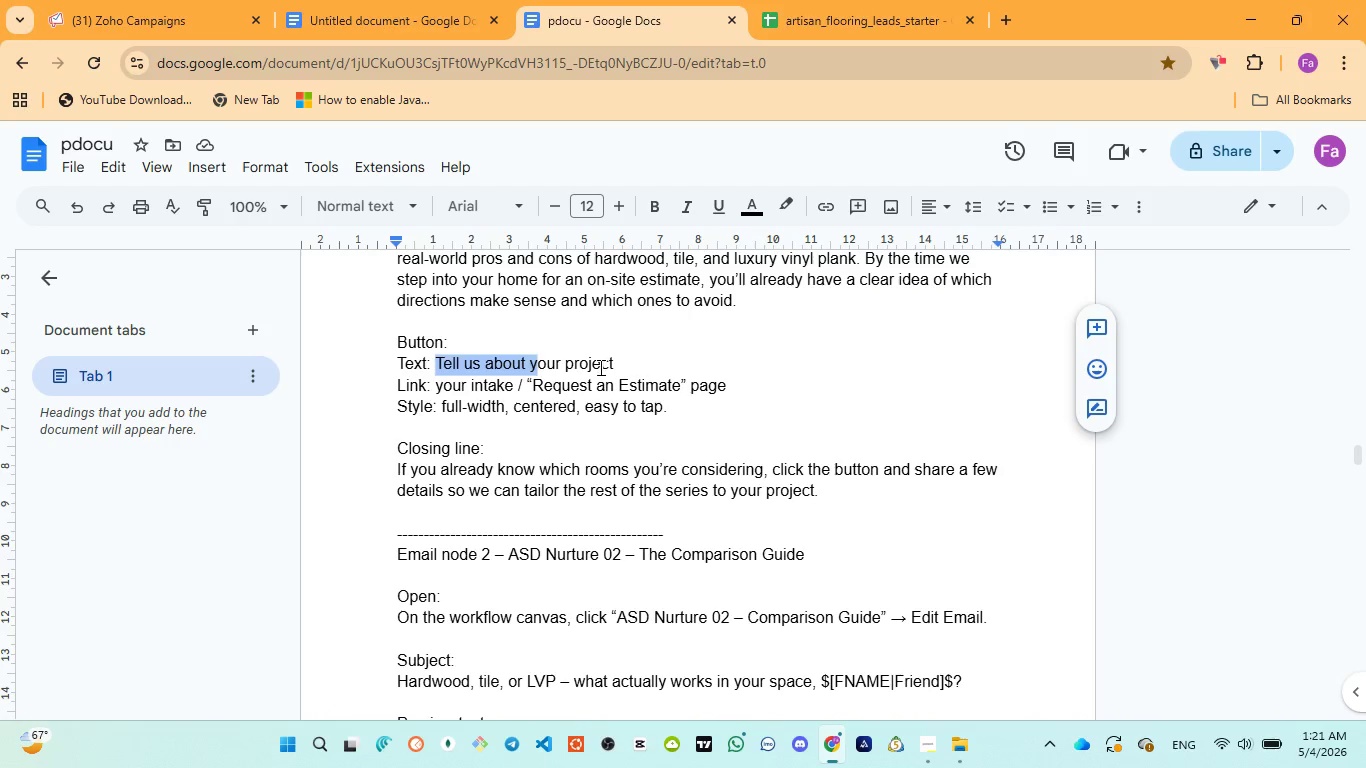 
left_click([599, 367])
 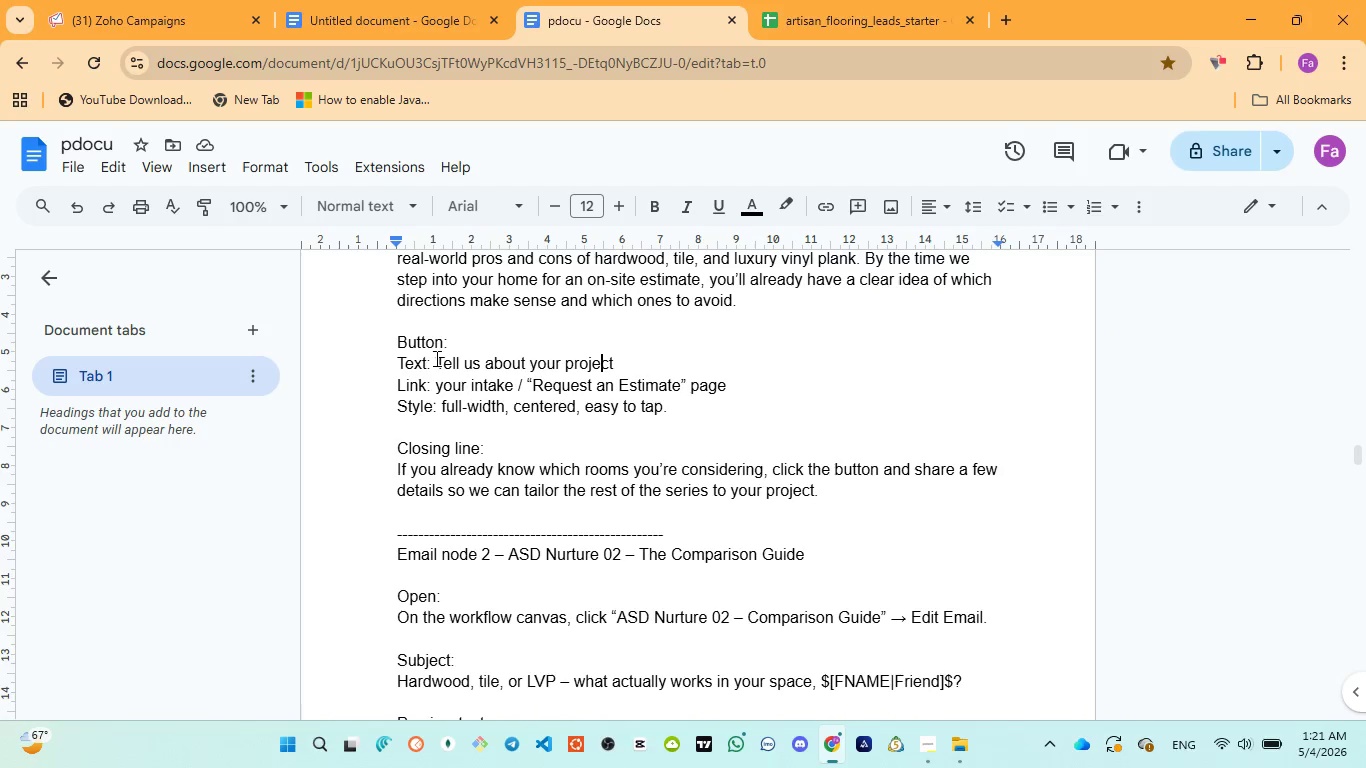 
left_click_drag(start_coordinate=[438, 358], to_coordinate=[622, 361])
 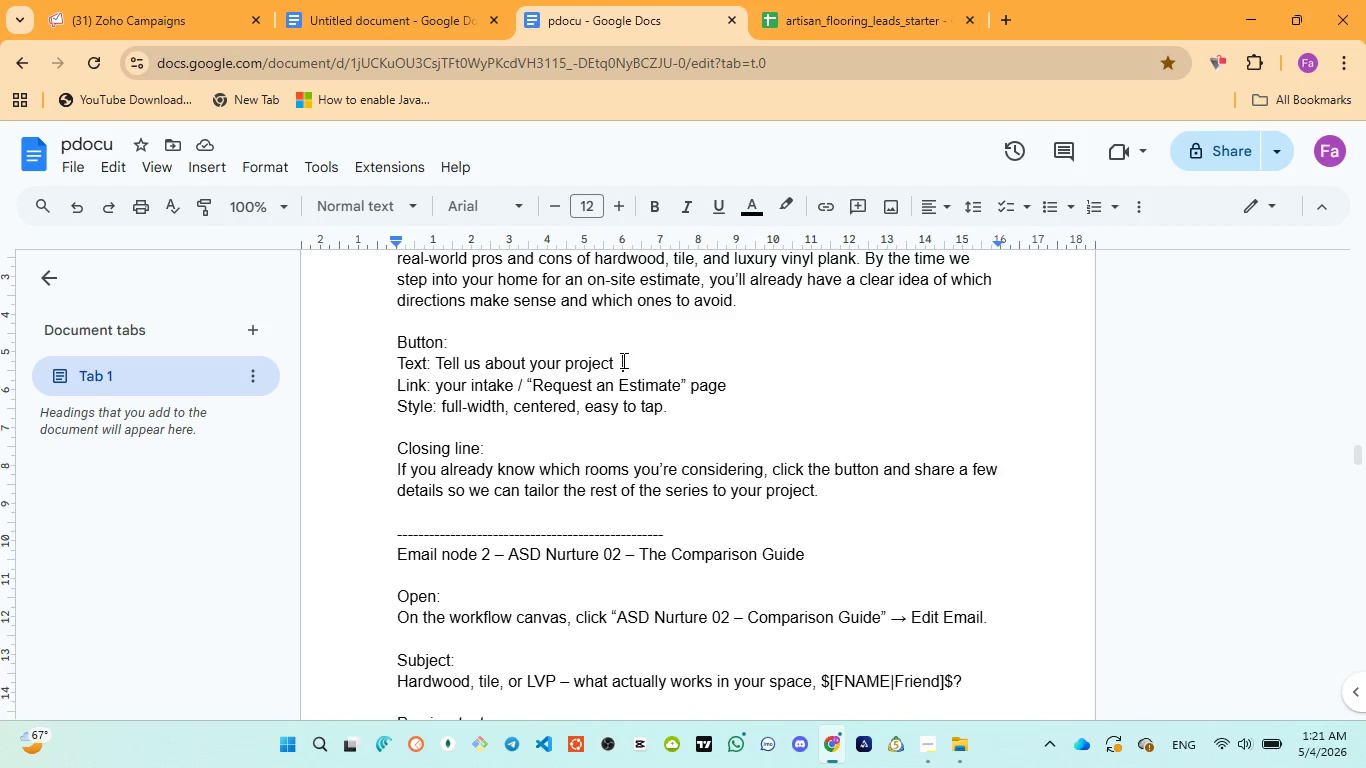 
left_click([622, 361])
 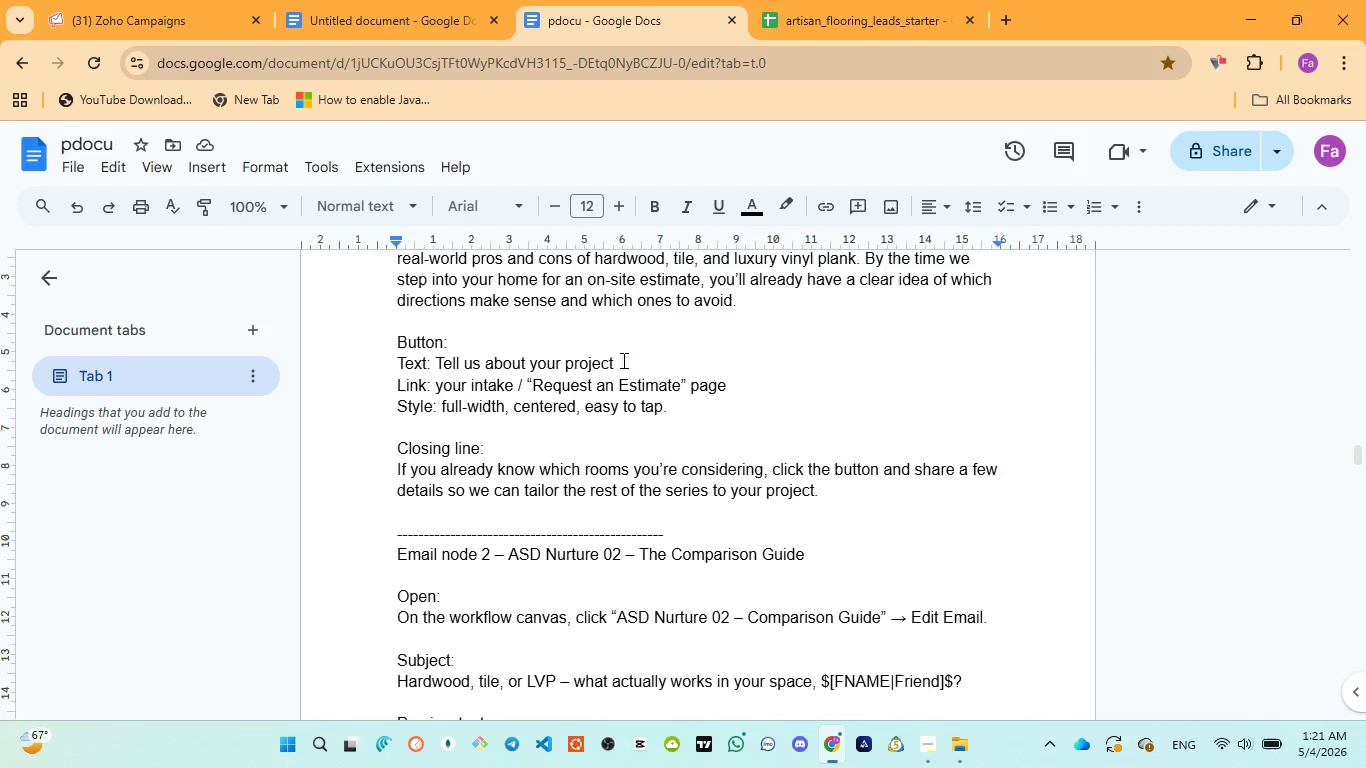 
key(Control+C)
 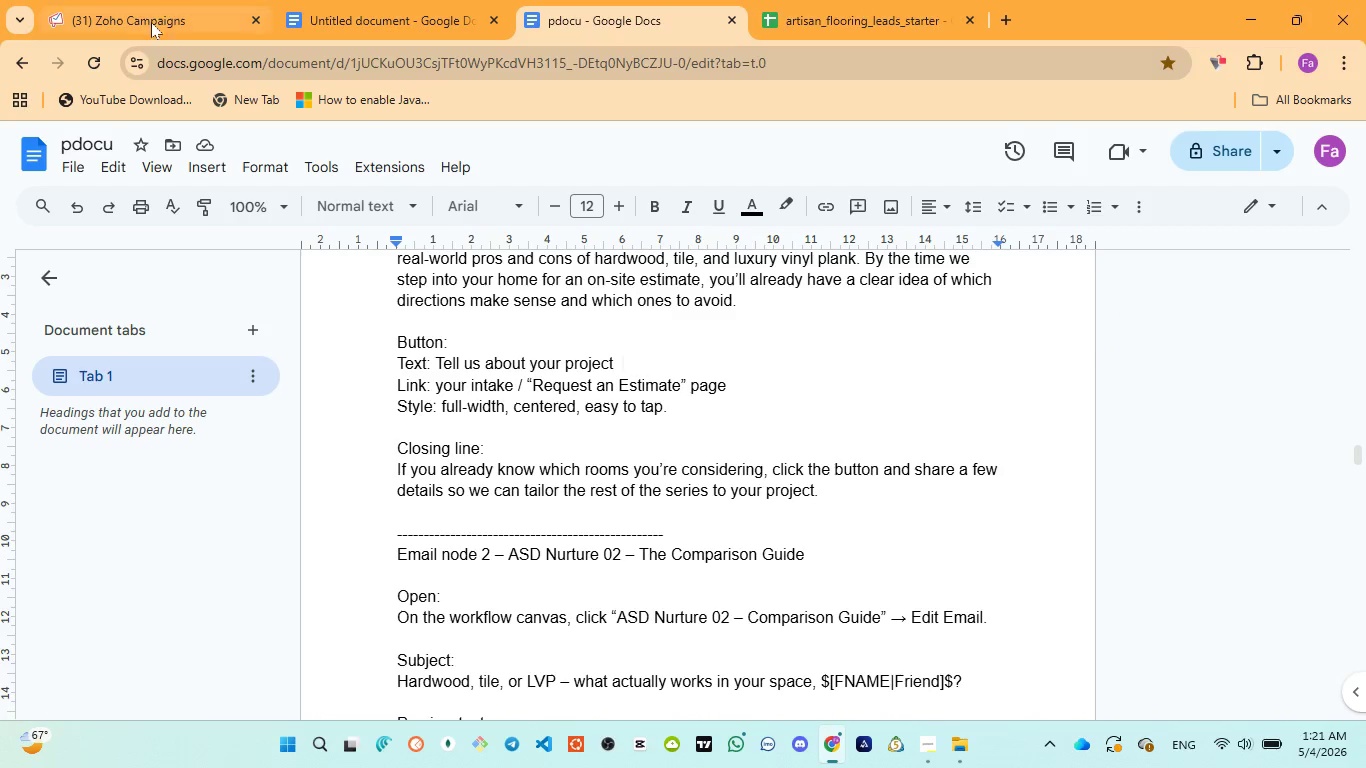 
left_click([149, 17])
 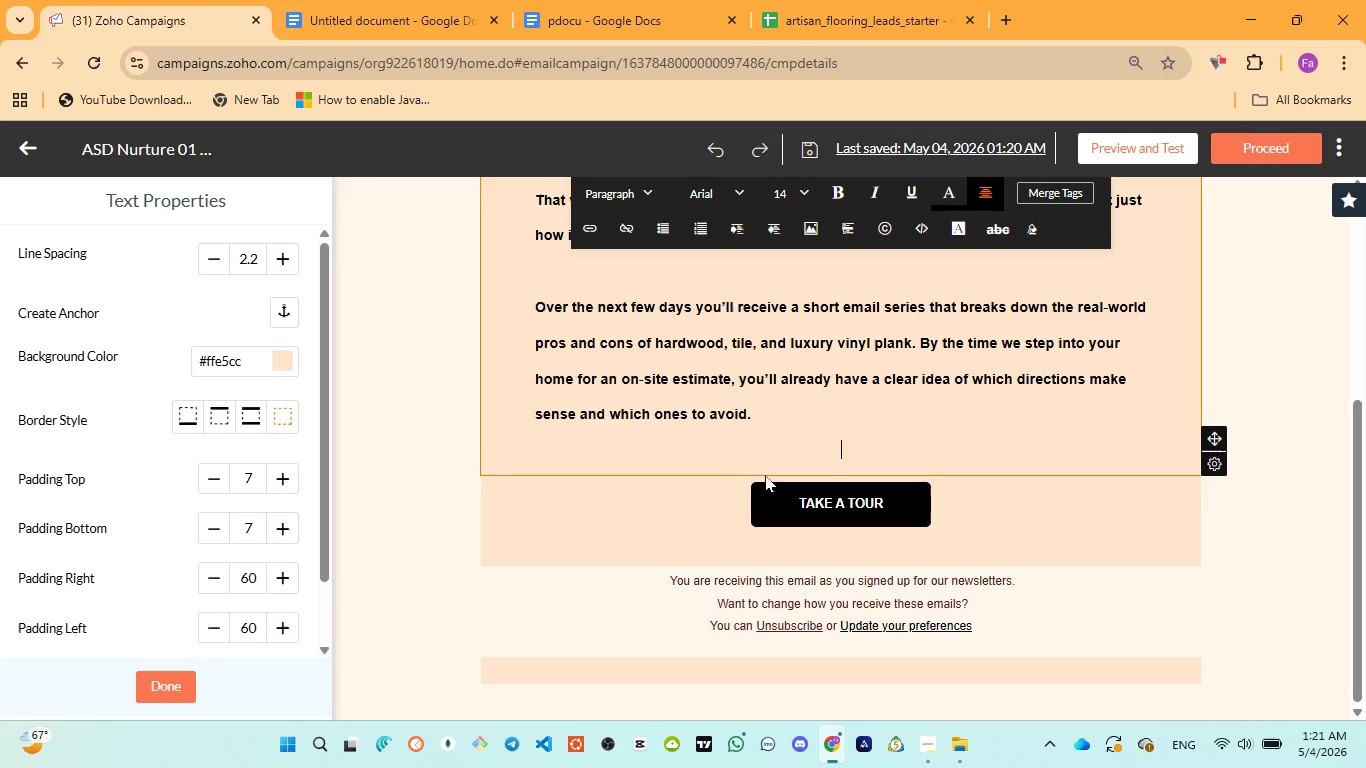 
left_click([785, 487])
 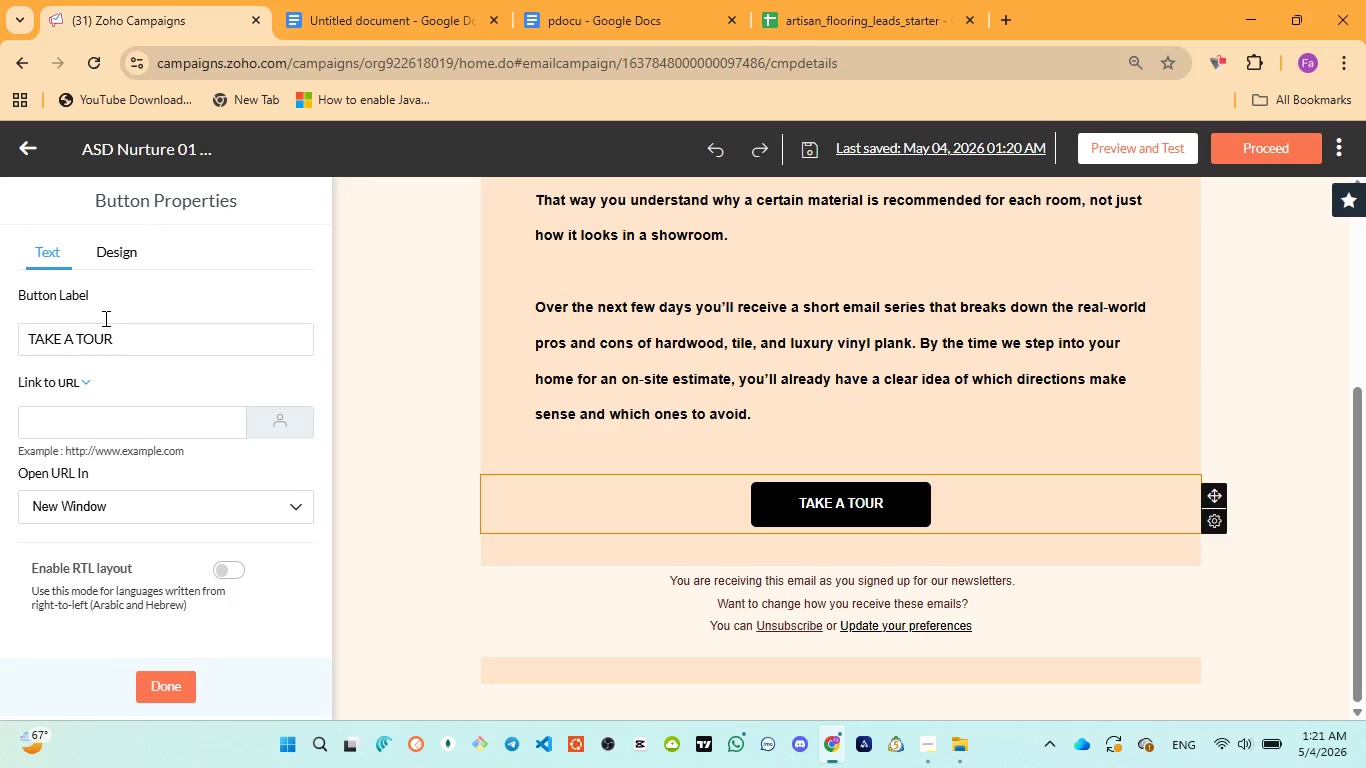 
left_click([112, 350])
 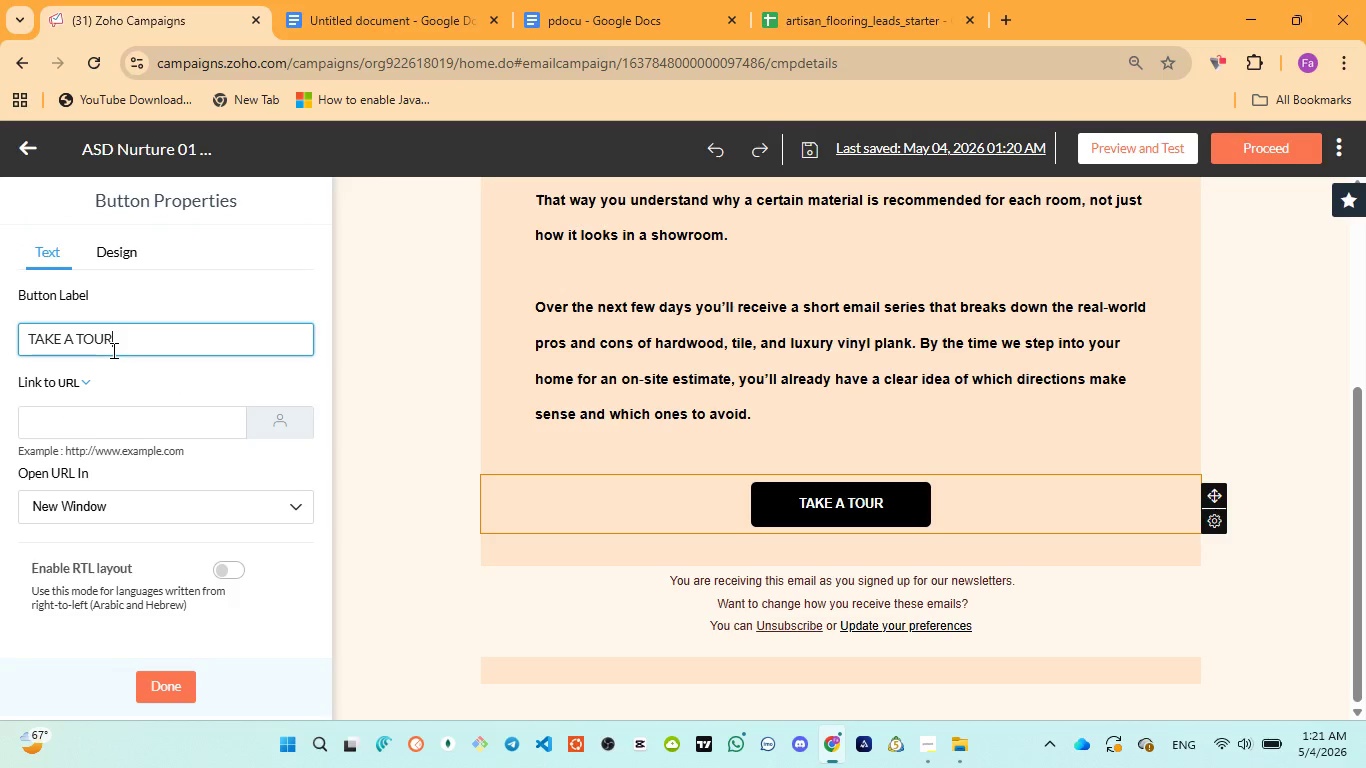 
key(Control+A)
 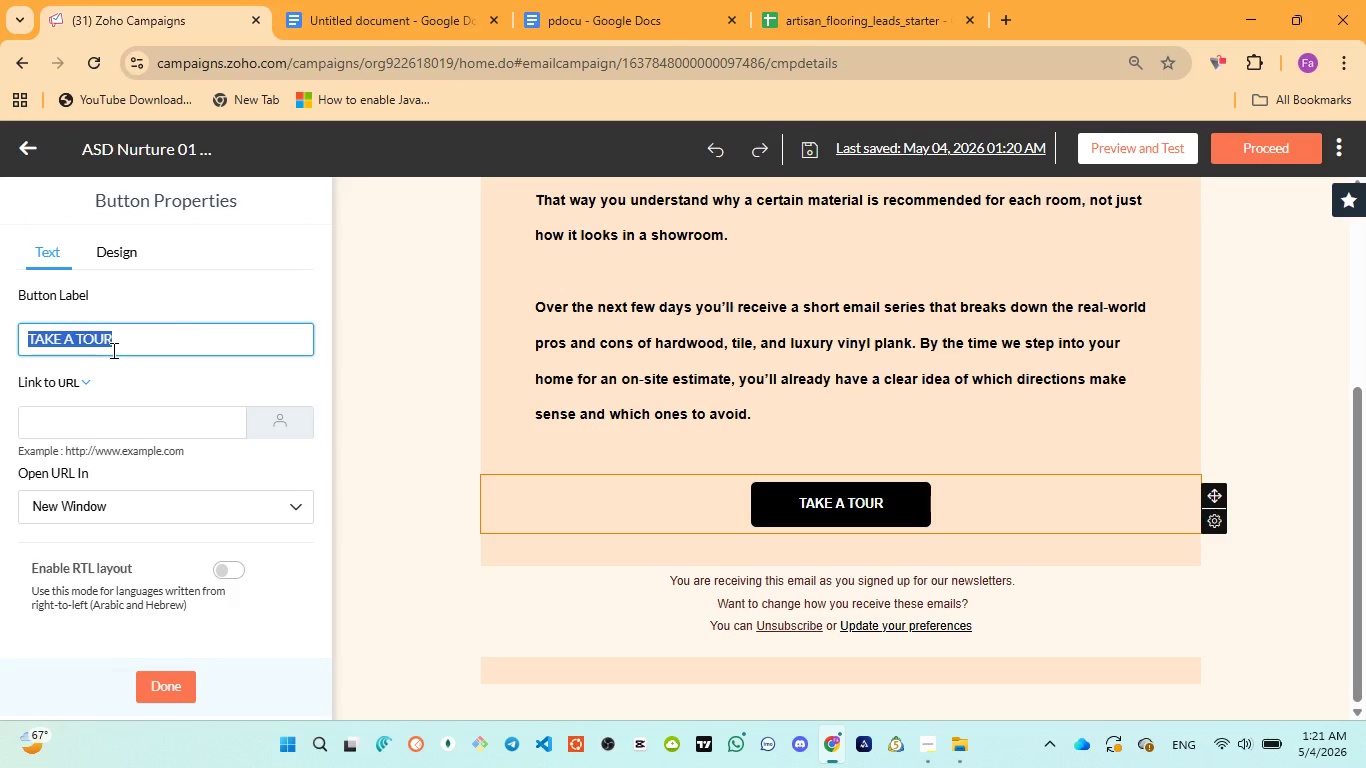 
key(Control+V)
 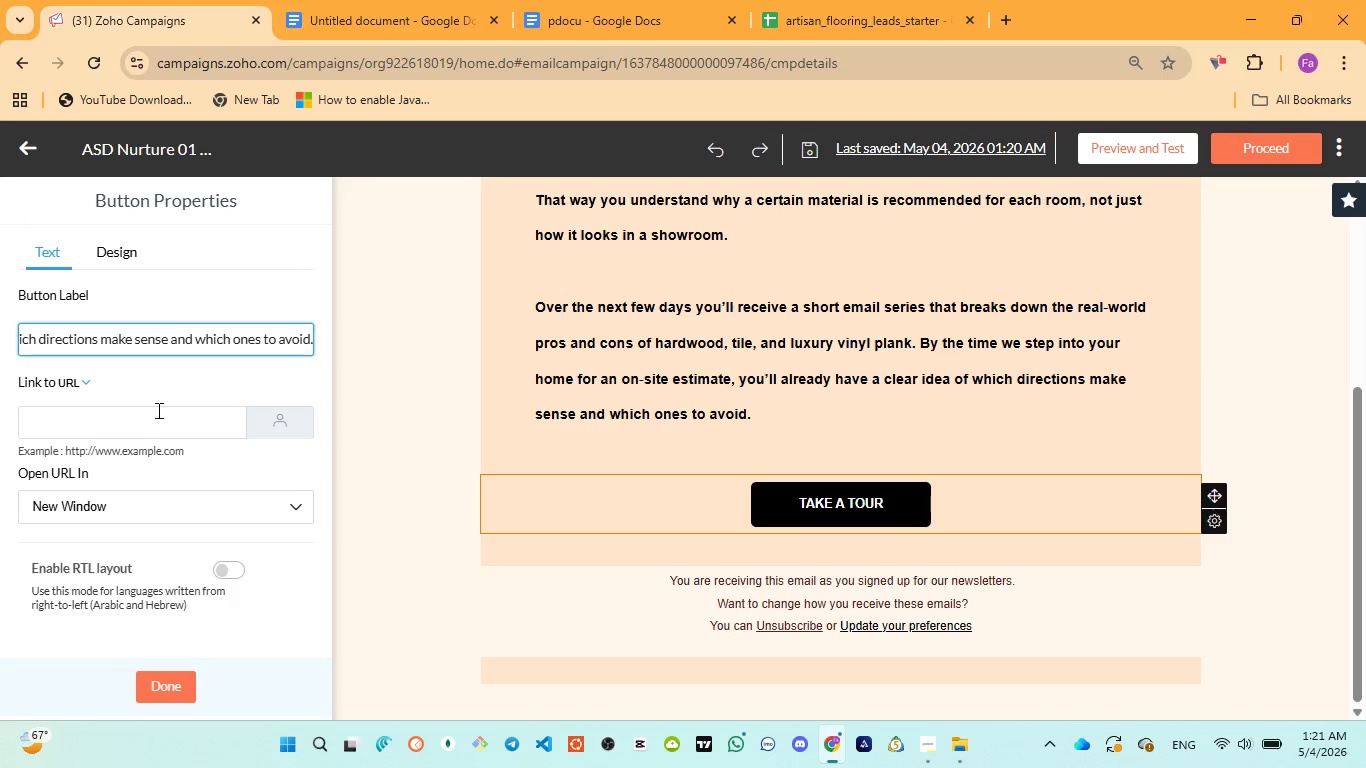 
left_click([157, 419])
 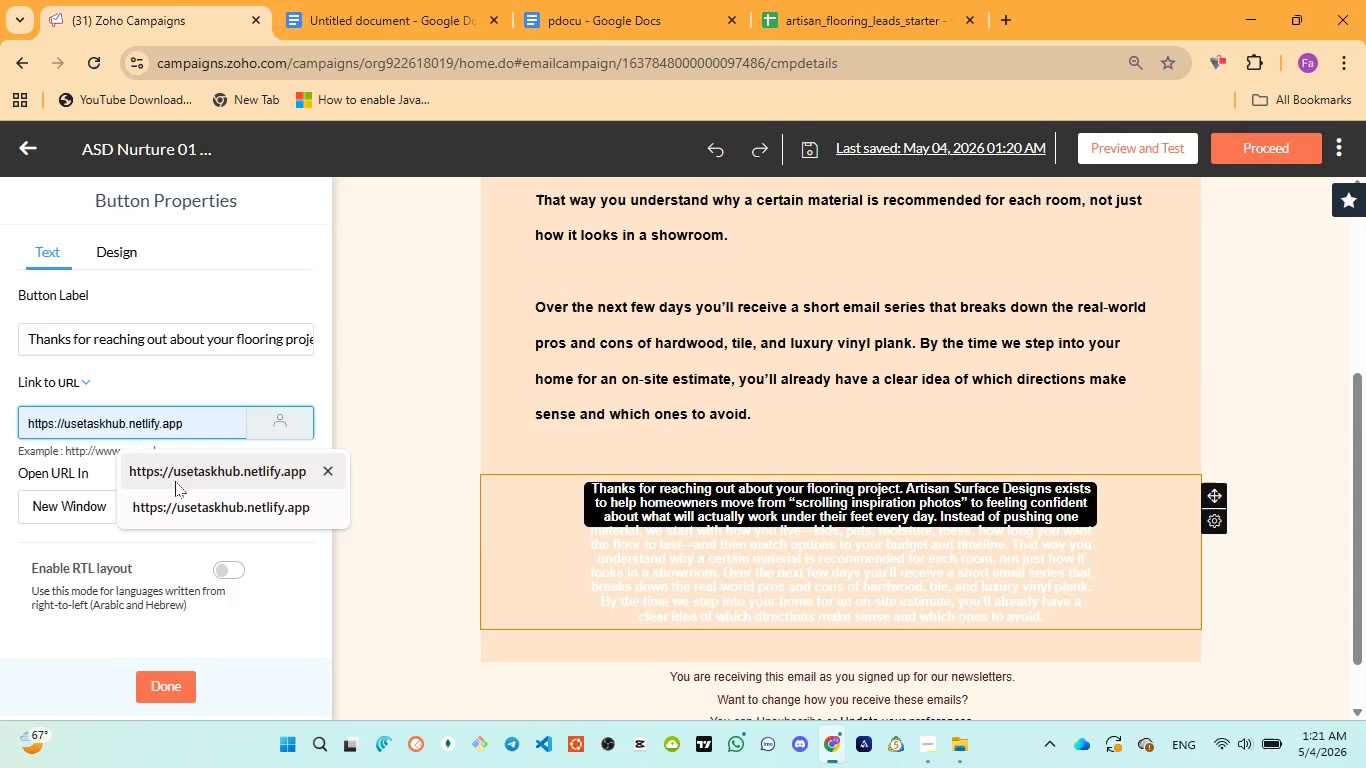 
left_click([175, 482])
 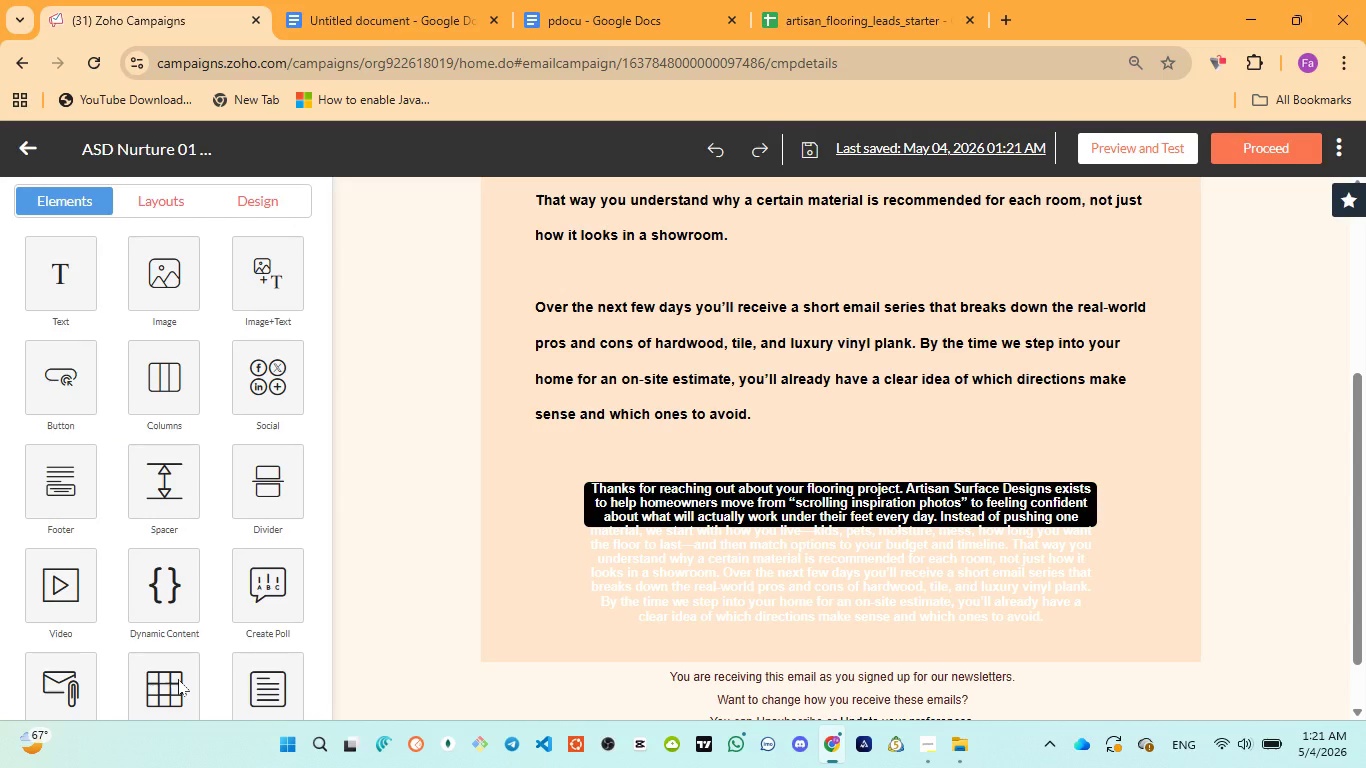 
wait(5.75)
 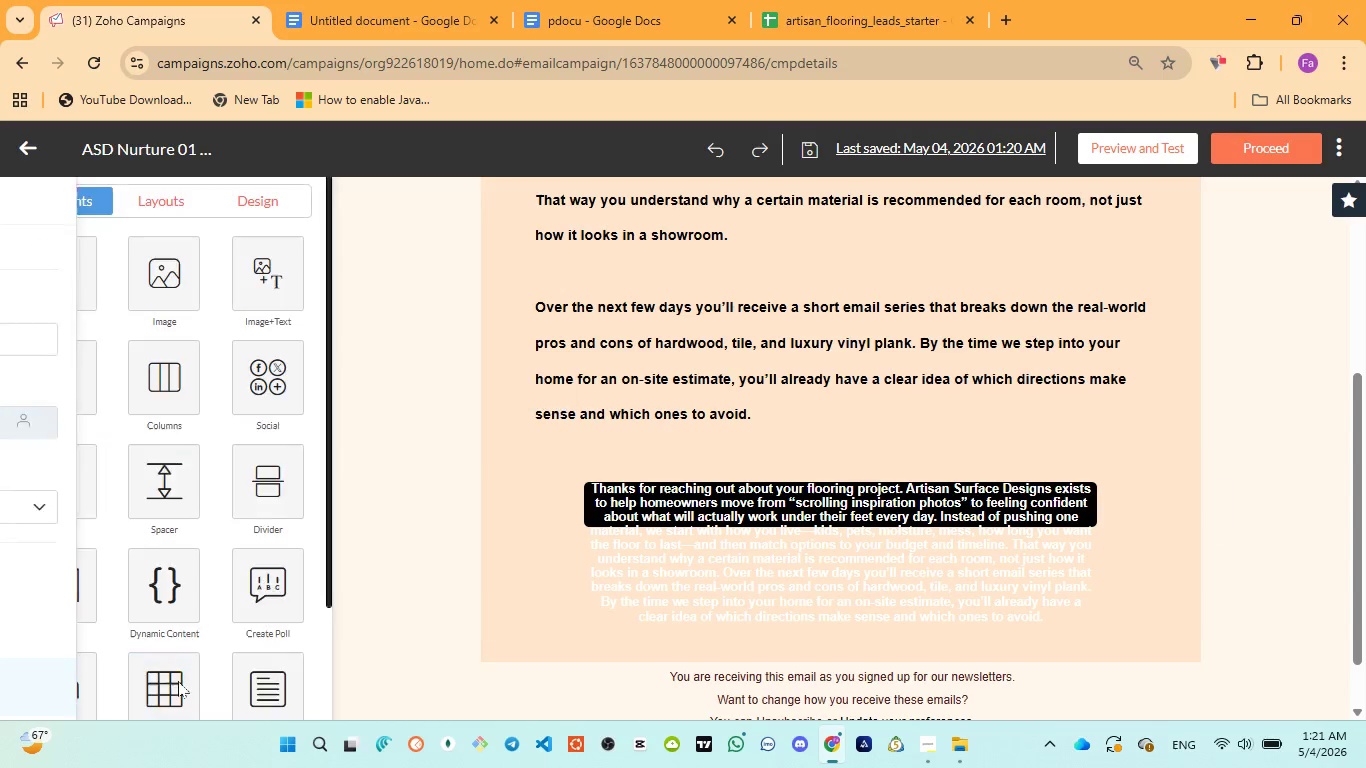 
left_click_drag(start_coordinate=[560, 22], to_coordinate=[560, 30])
 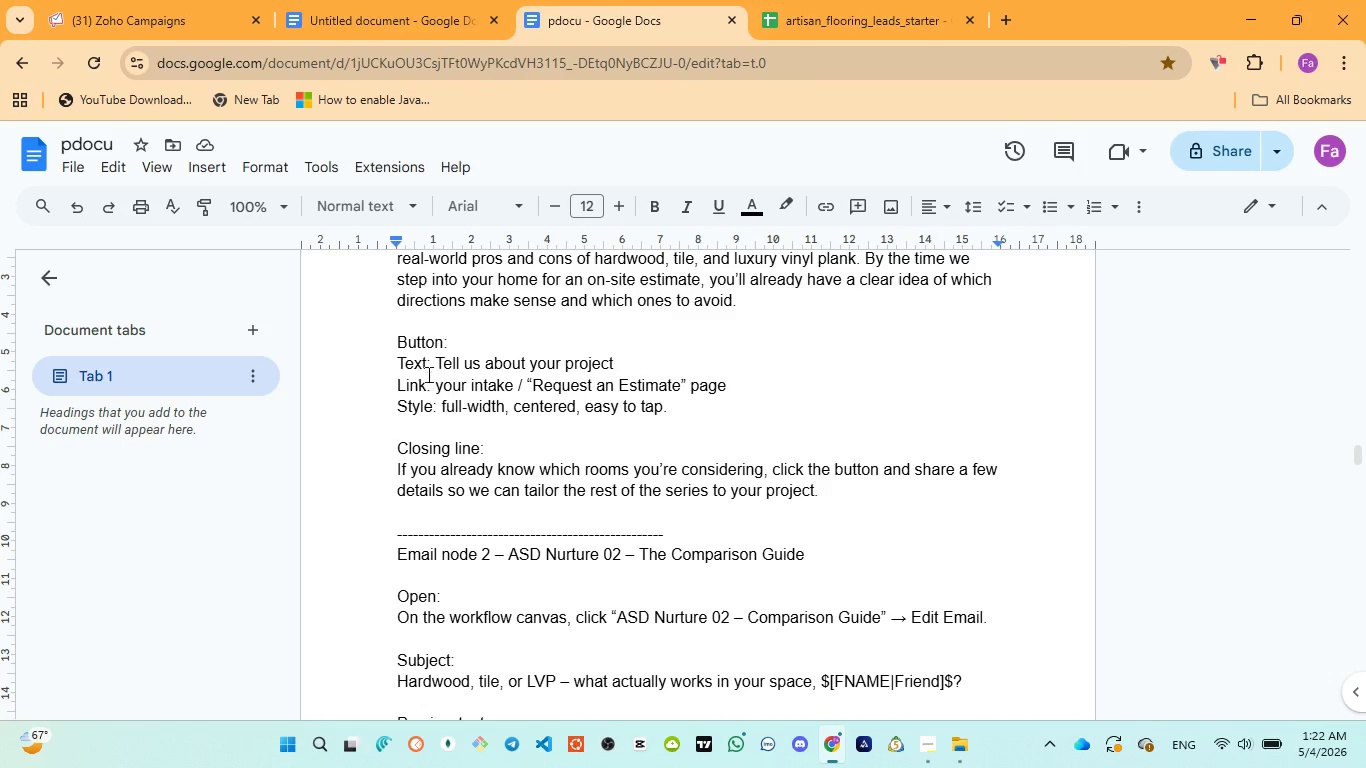 
left_click_drag(start_coordinate=[436, 356], to_coordinate=[633, 371])
 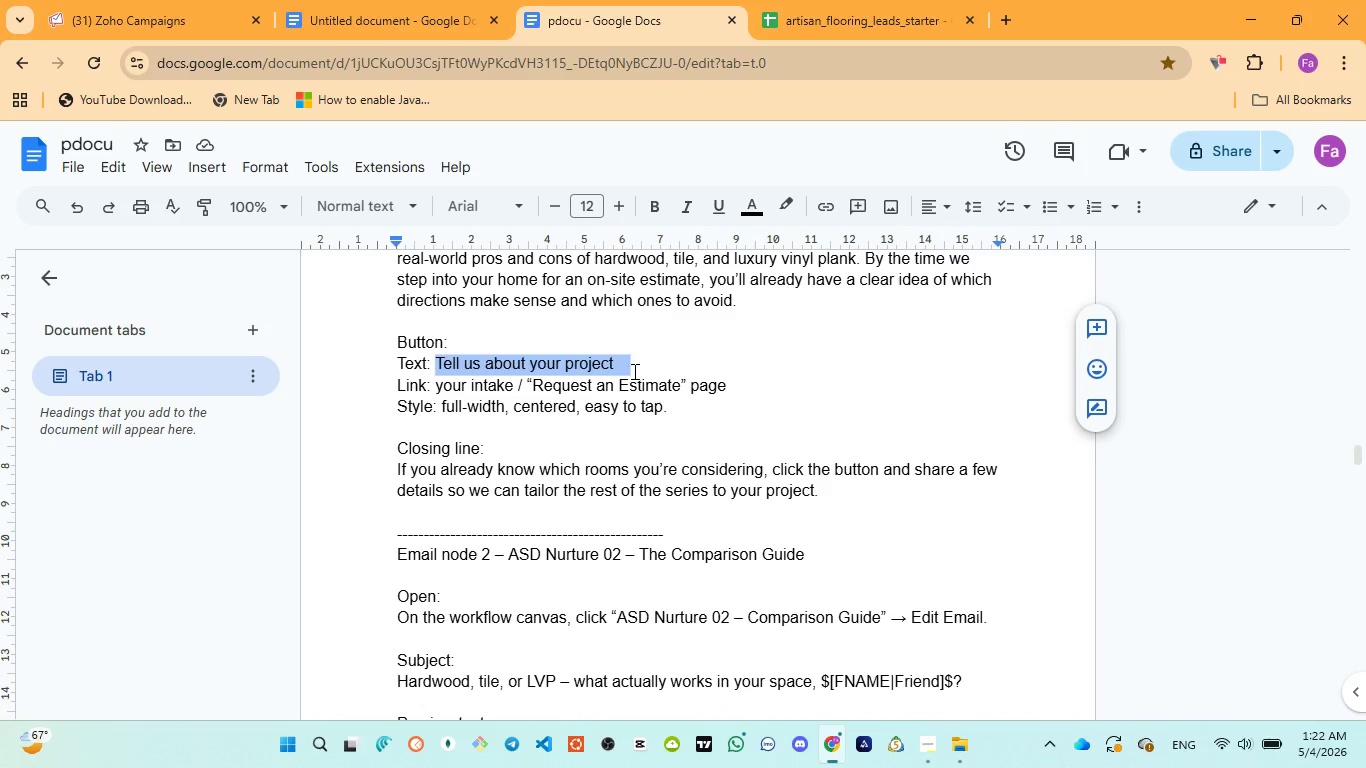 
hold_key(key=ControlLeft, duration=0.84)
 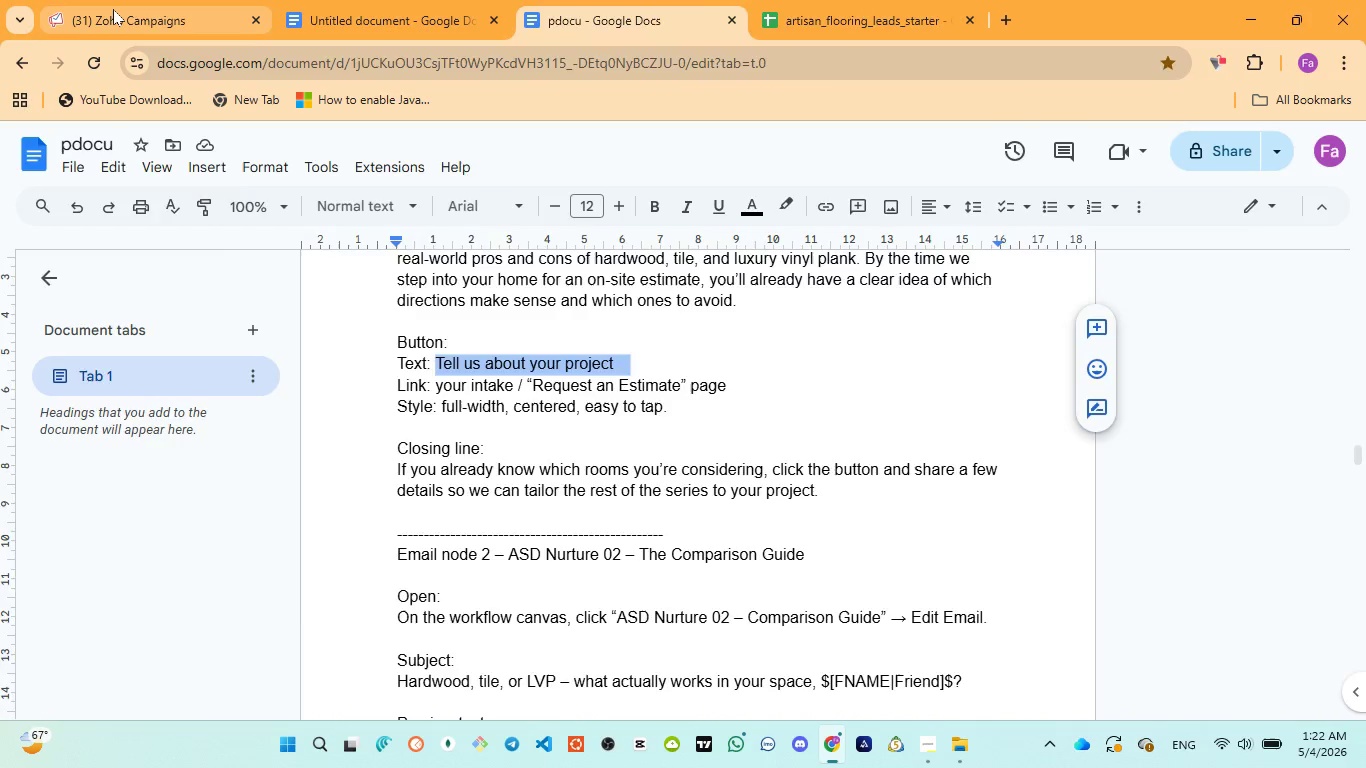 
hold_key(key=C, duration=0.31)
 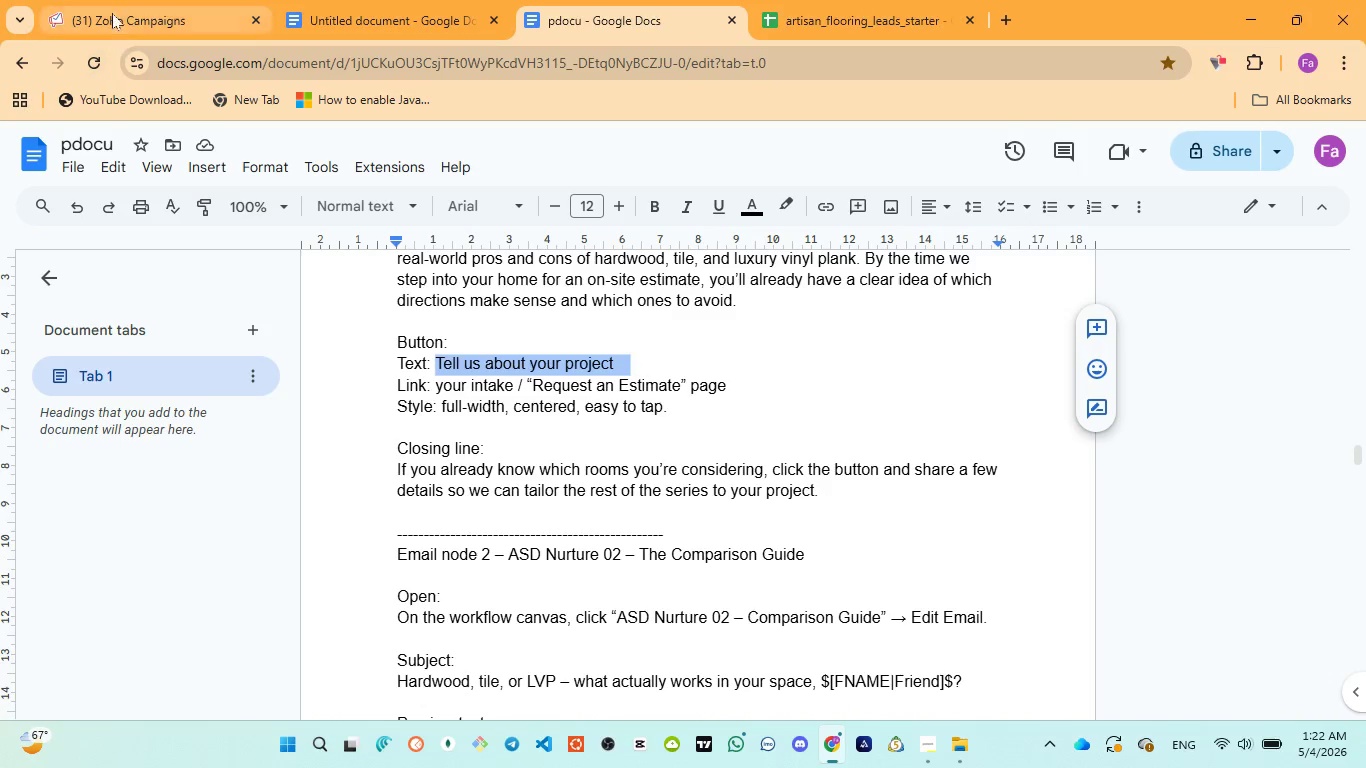 
left_click([113, 9])
 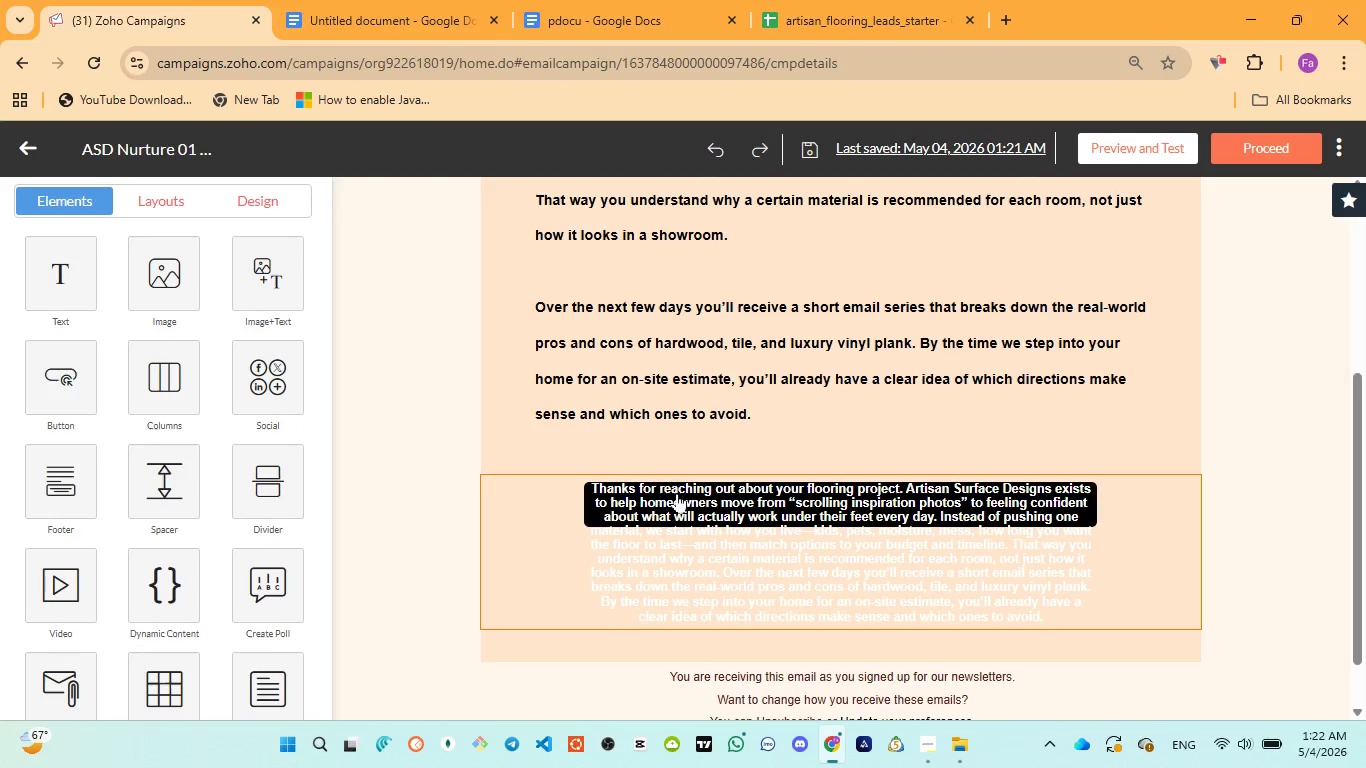 
left_click([680, 499])
 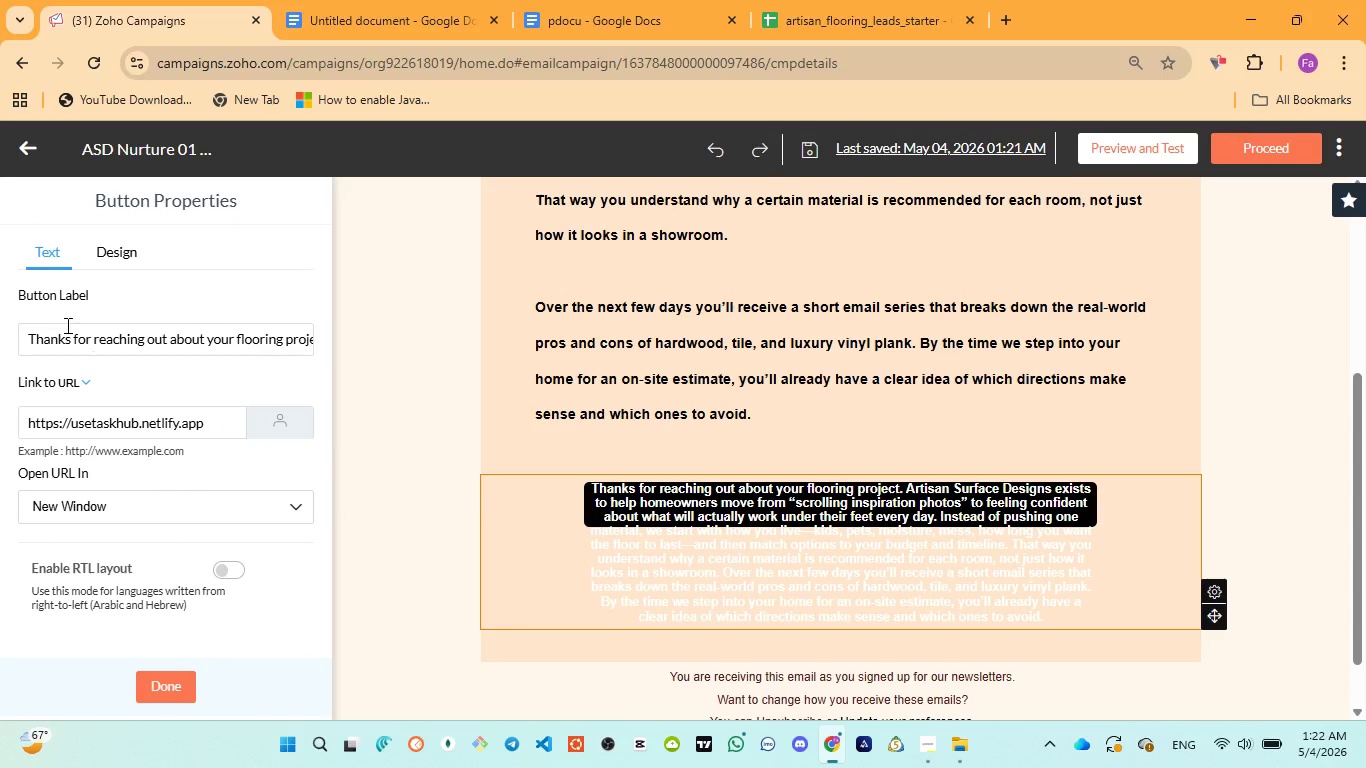 
left_click([73, 326])
 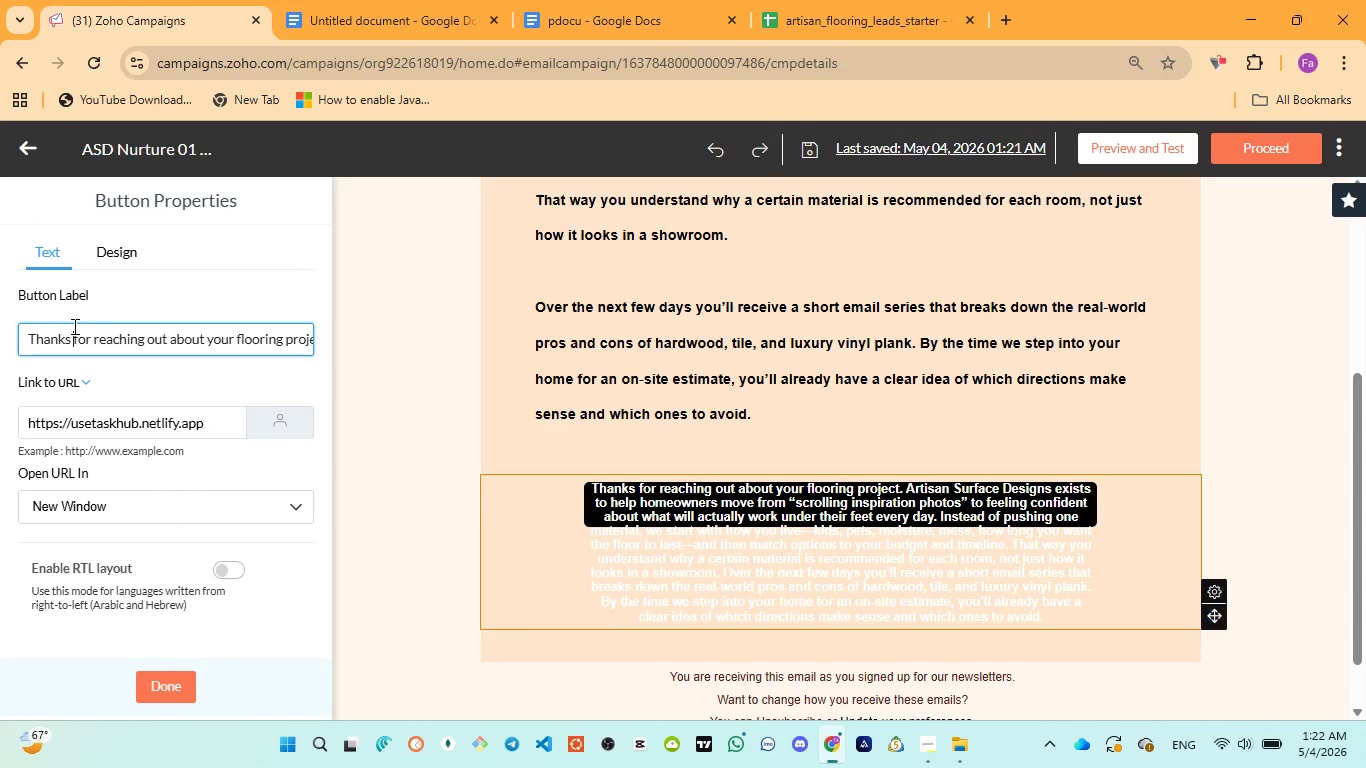 
key(Control+A)
 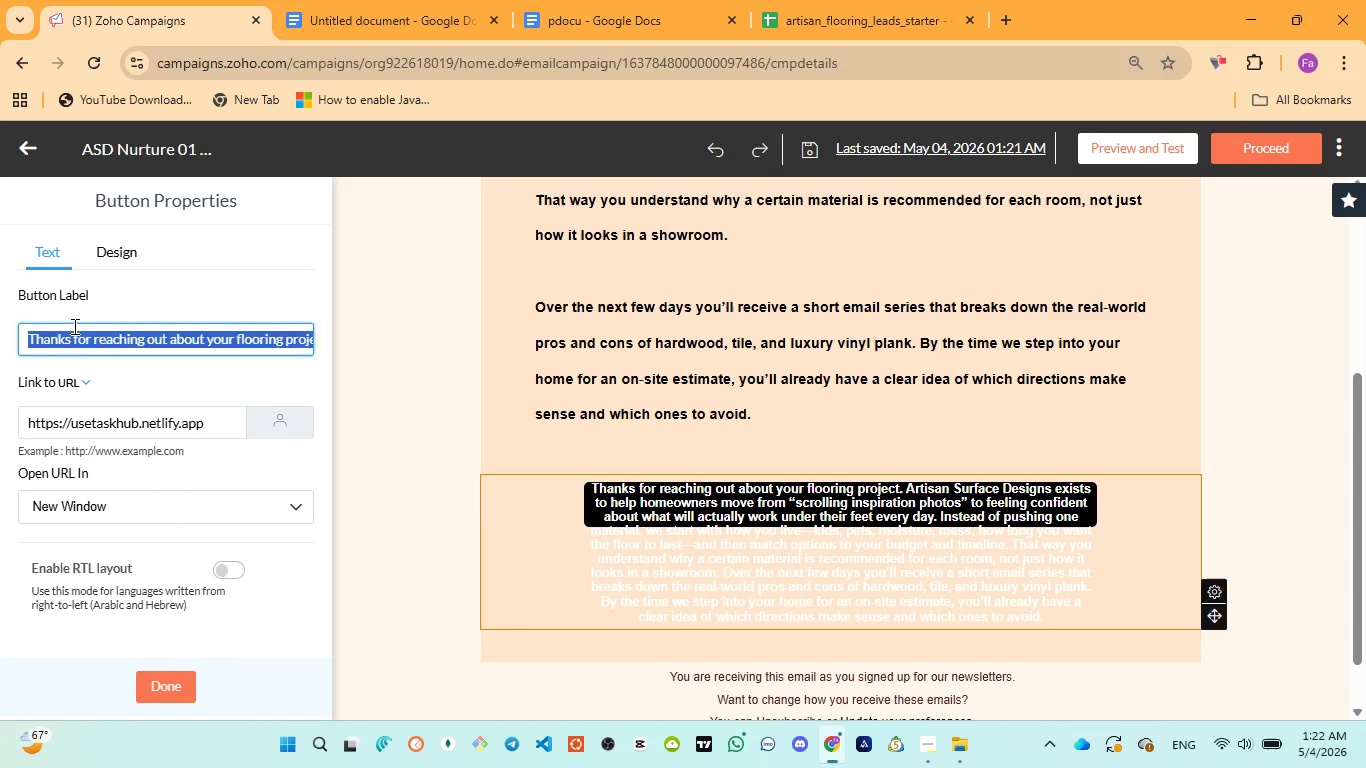 
key(Control+V)
 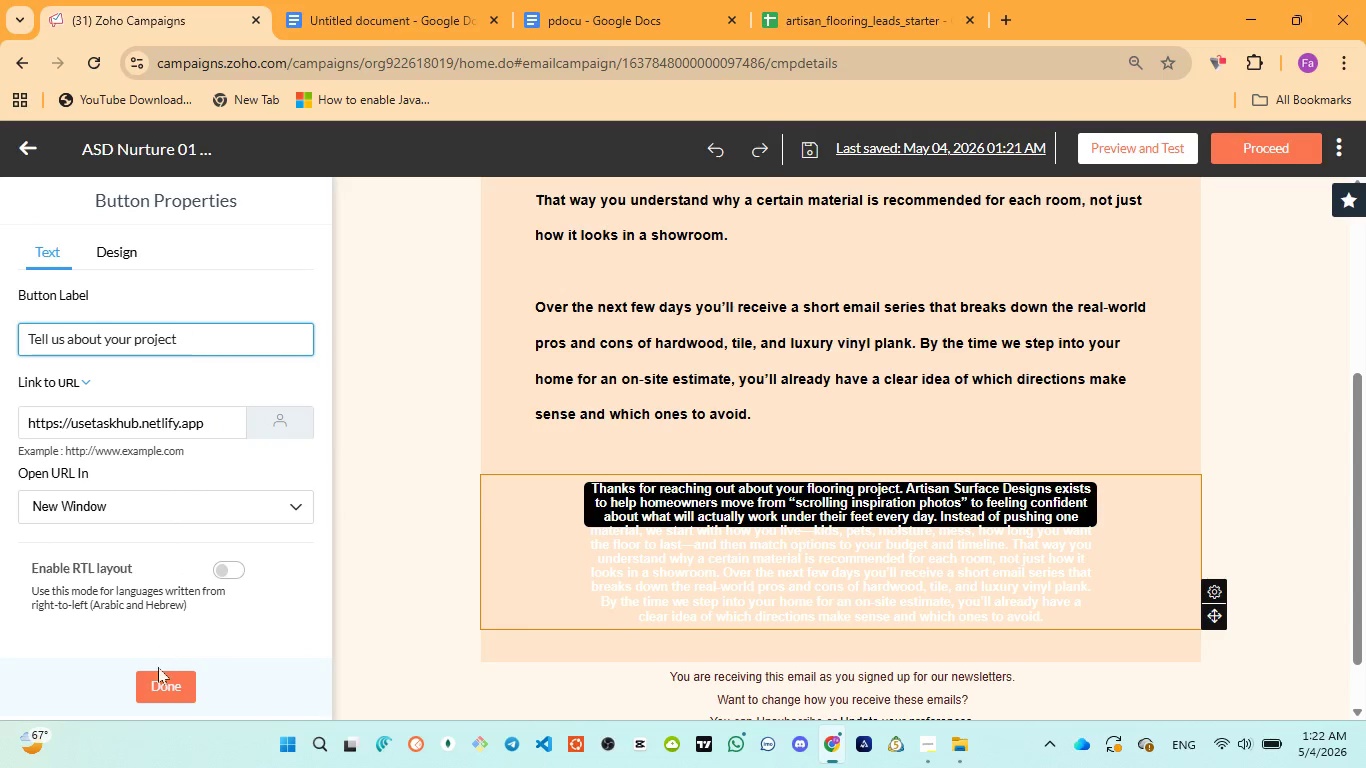 
left_click([157, 678])
 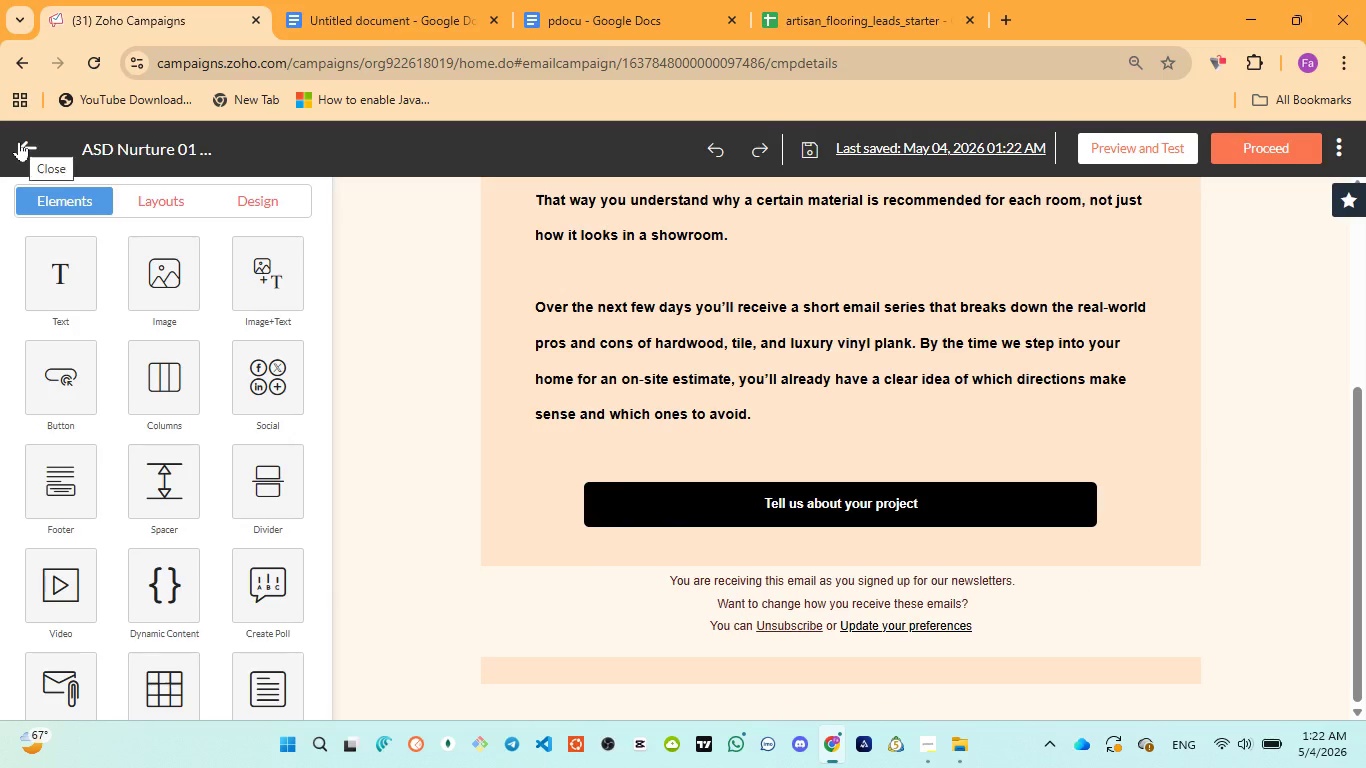 
wait(5.64)
 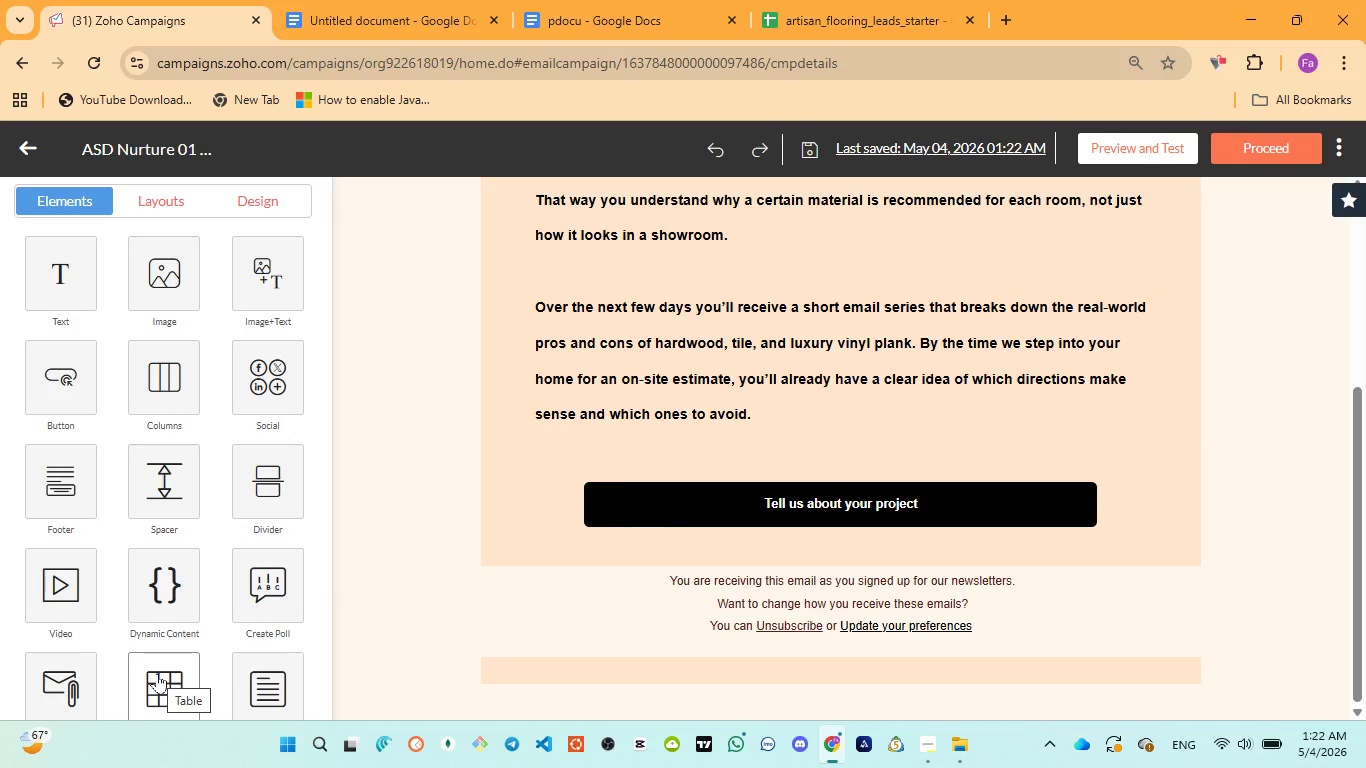 
left_click([735, 500])
 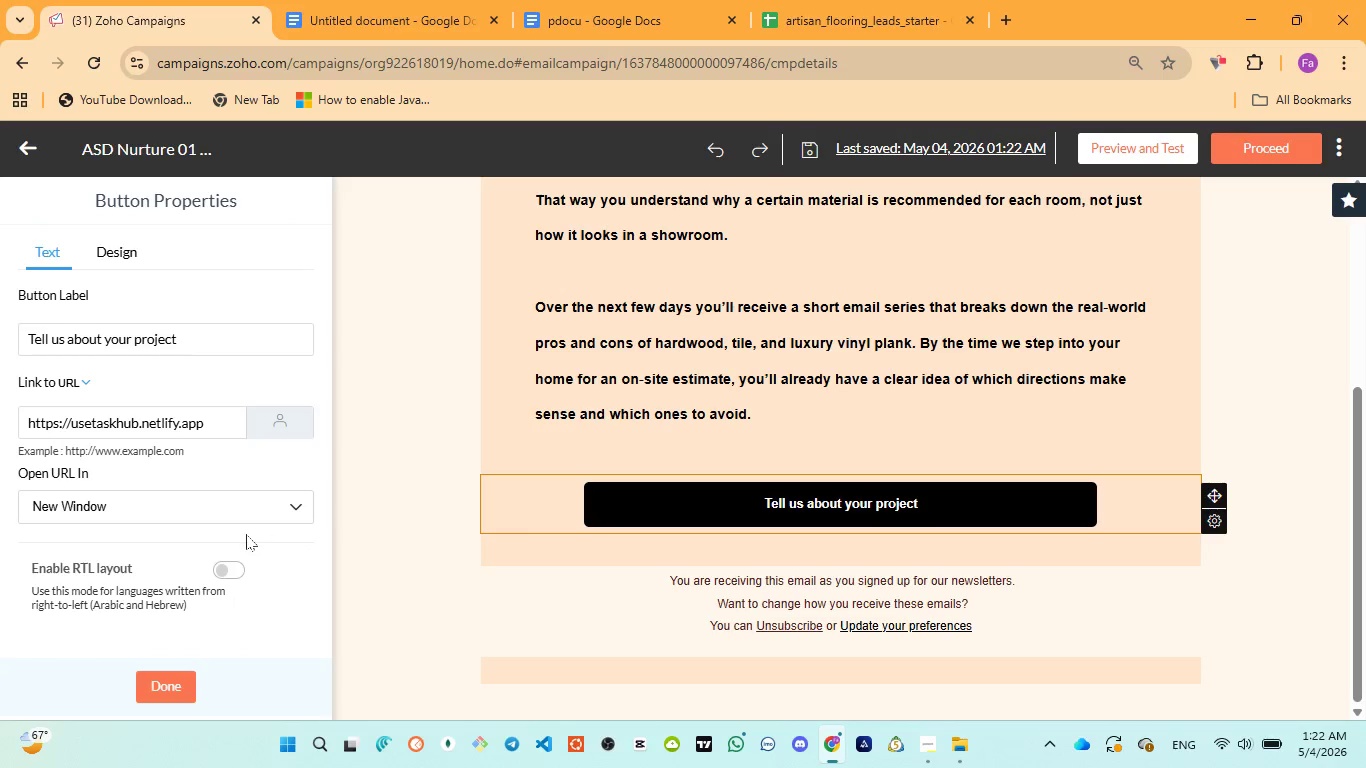 
scroll: coordinate [244, 536], scroll_direction: down, amount: 3.0
 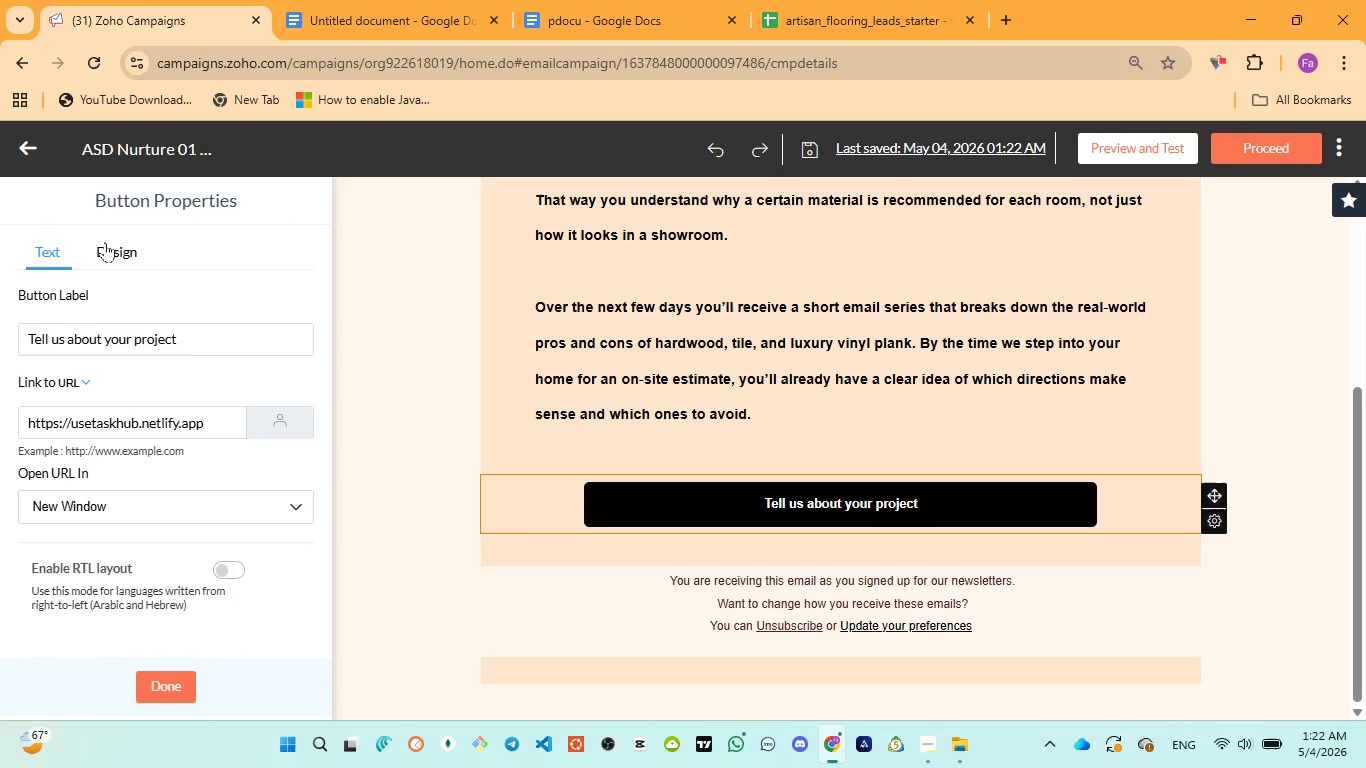 
left_click([106, 242])
 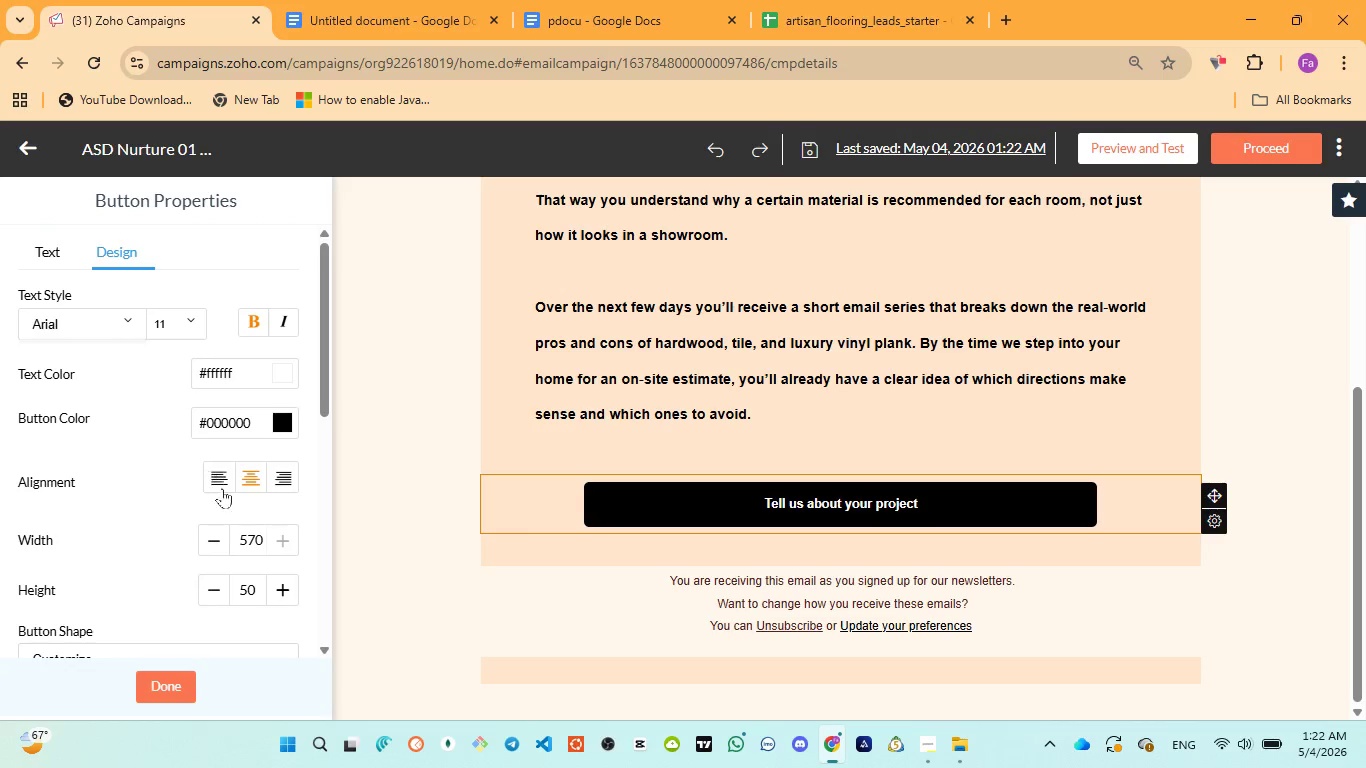 
scroll: coordinate [229, 502], scroll_direction: down, amount: 1.0
 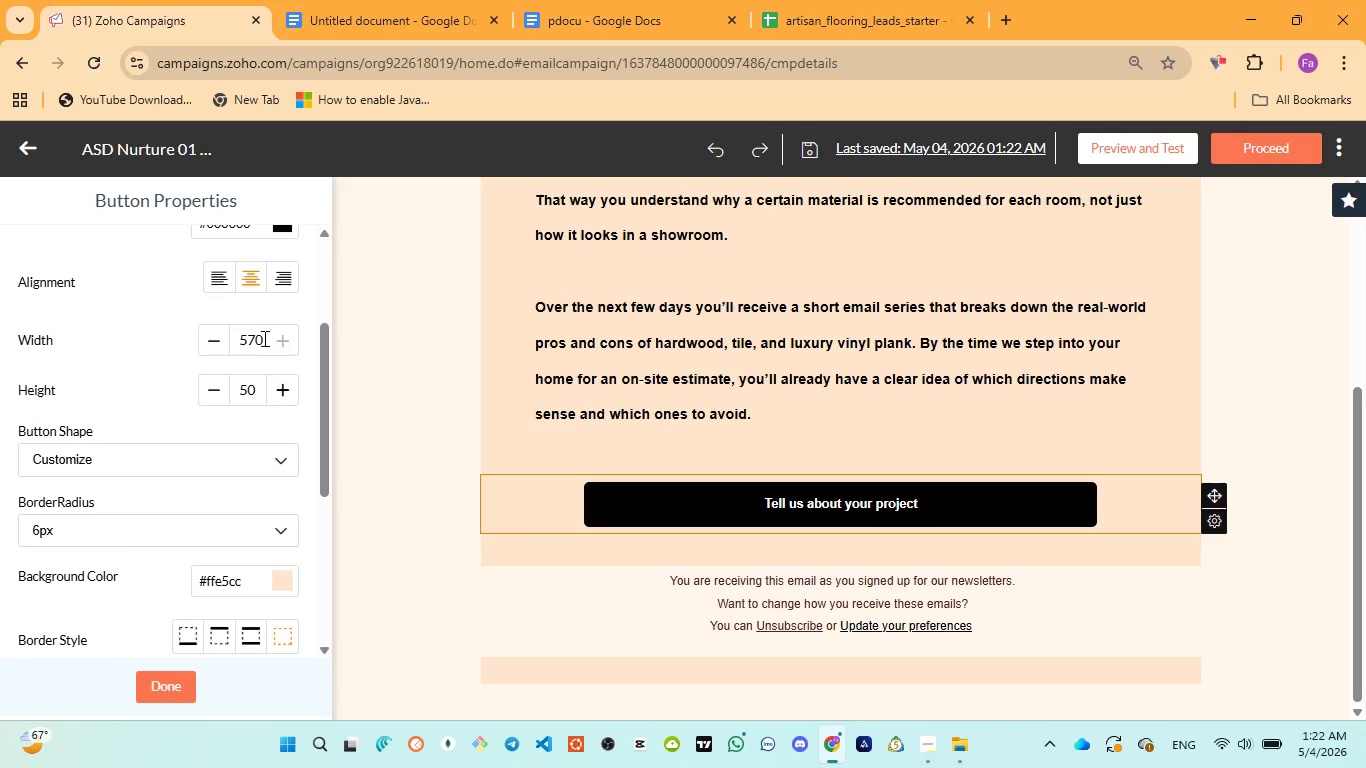 
double_click([256, 339])
 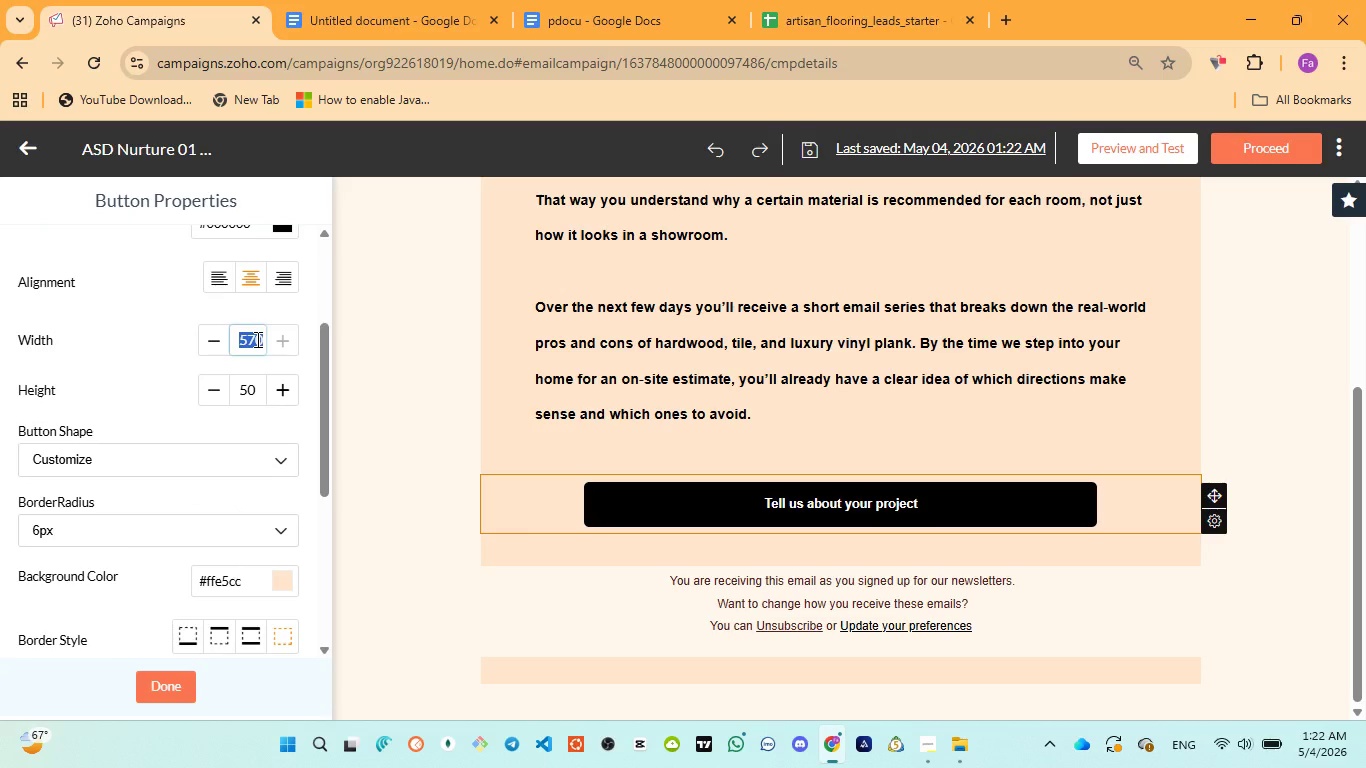 
type(200)
 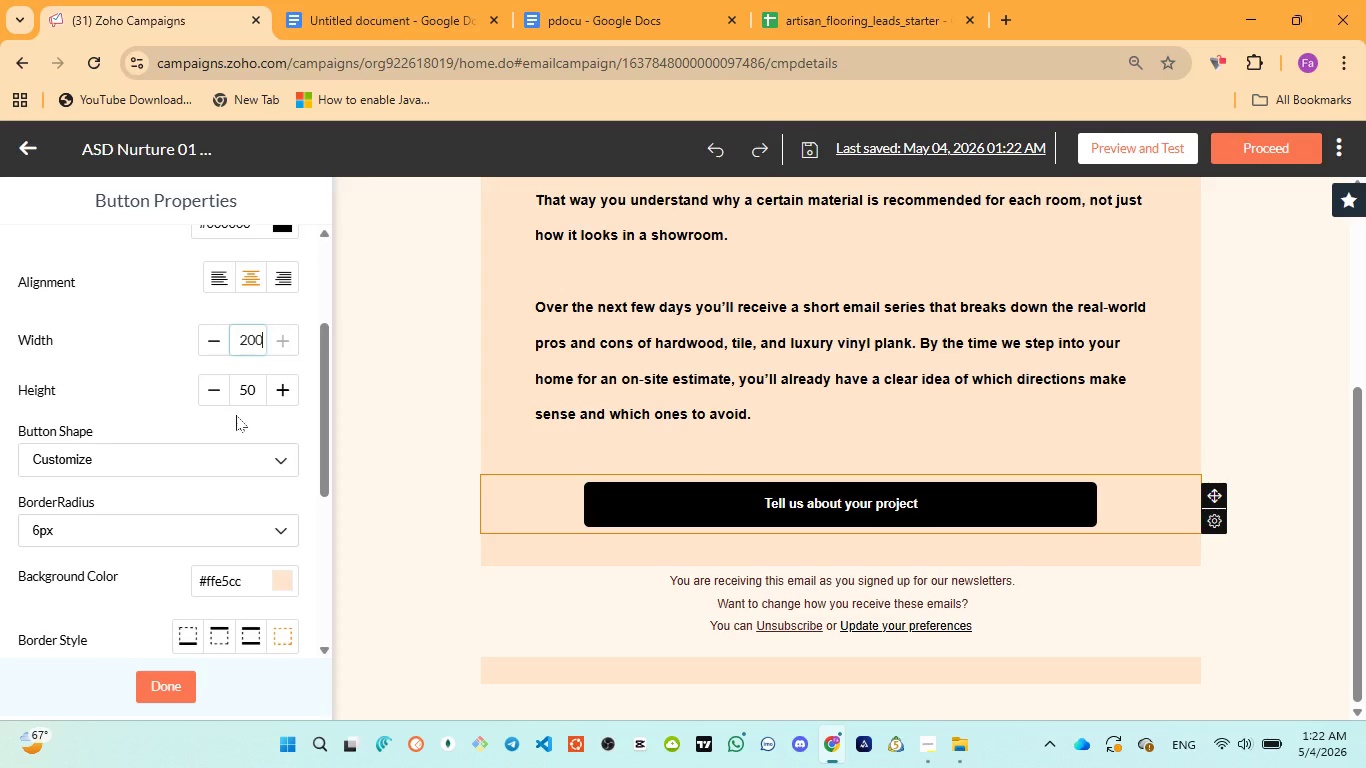 
left_click([367, 377])
 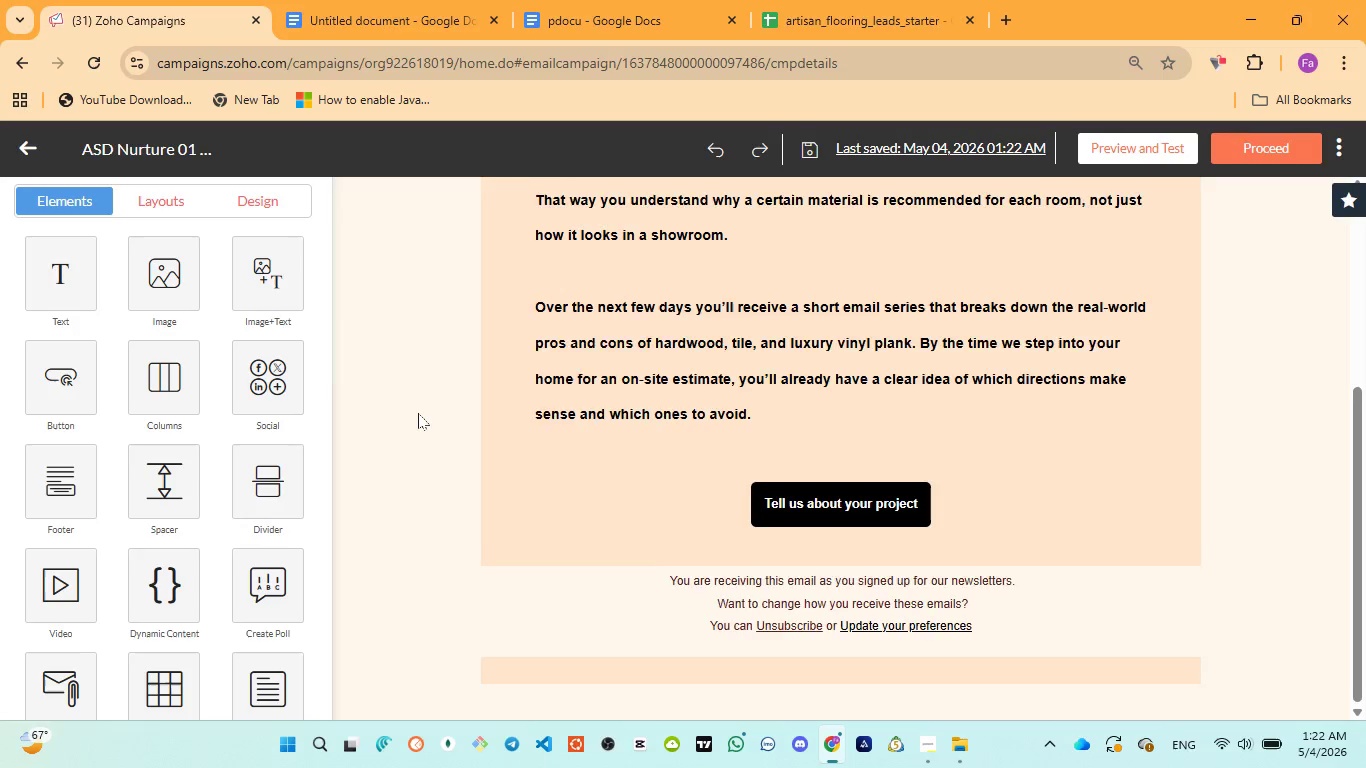 
scroll: coordinate [418, 413], scroll_direction: up, amount: 3.0
 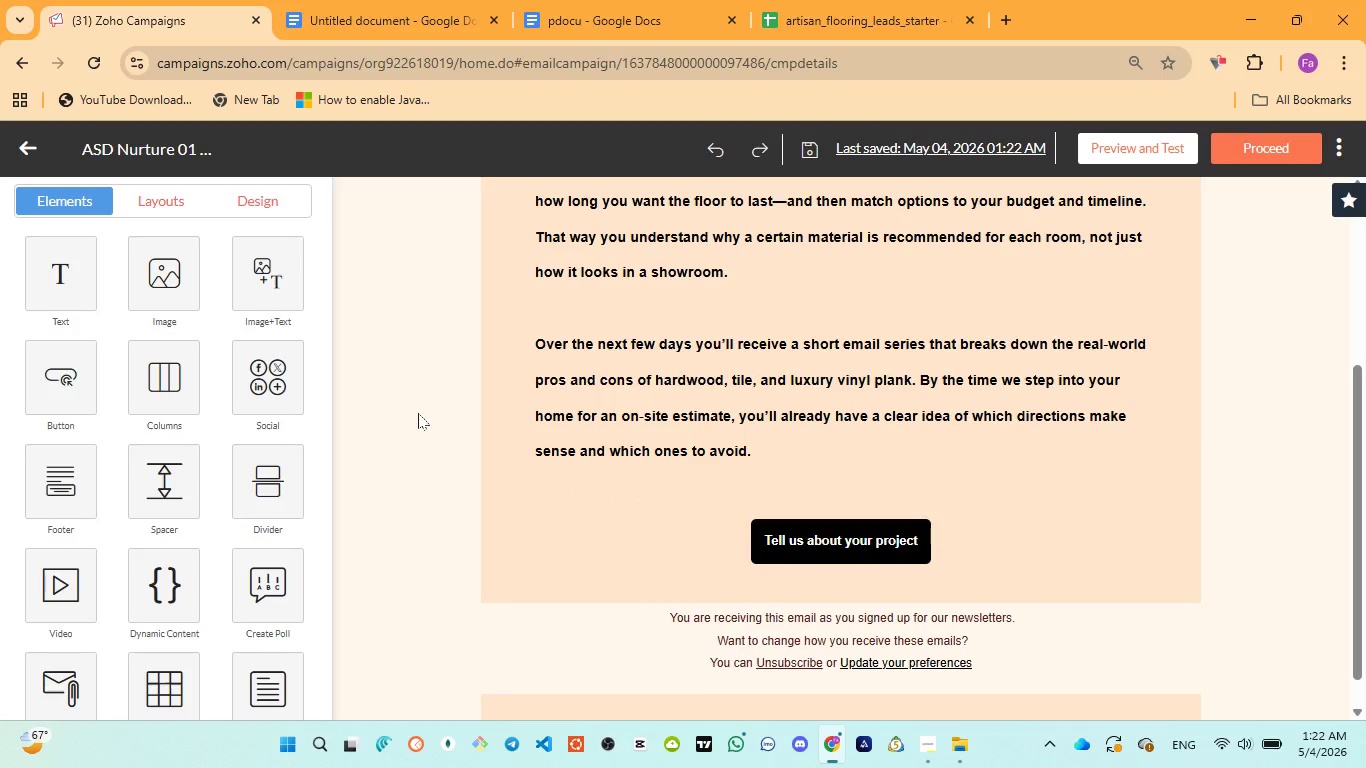 
scroll: coordinate [418, 413], scroll_direction: down, amount: 3.0
 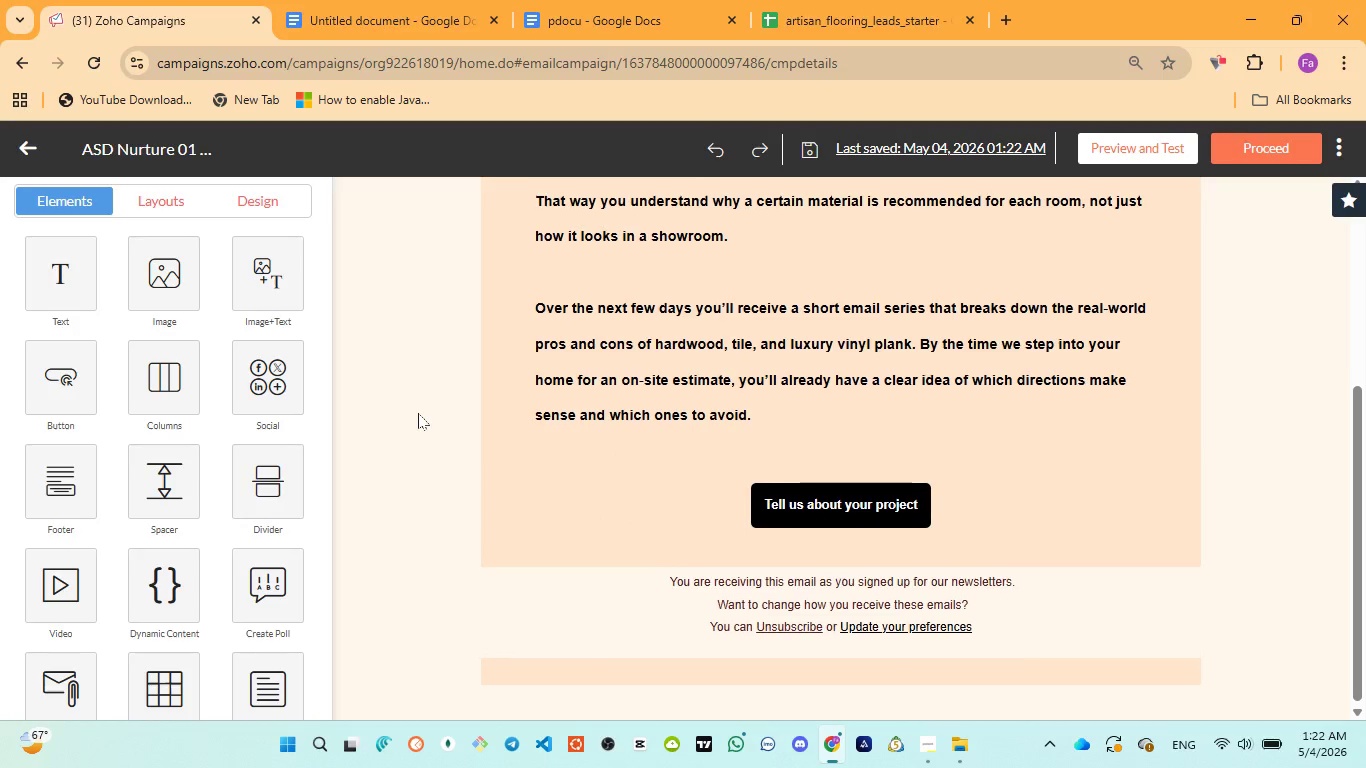 
scroll: coordinate [418, 413], scroll_direction: up, amount: 8.0
 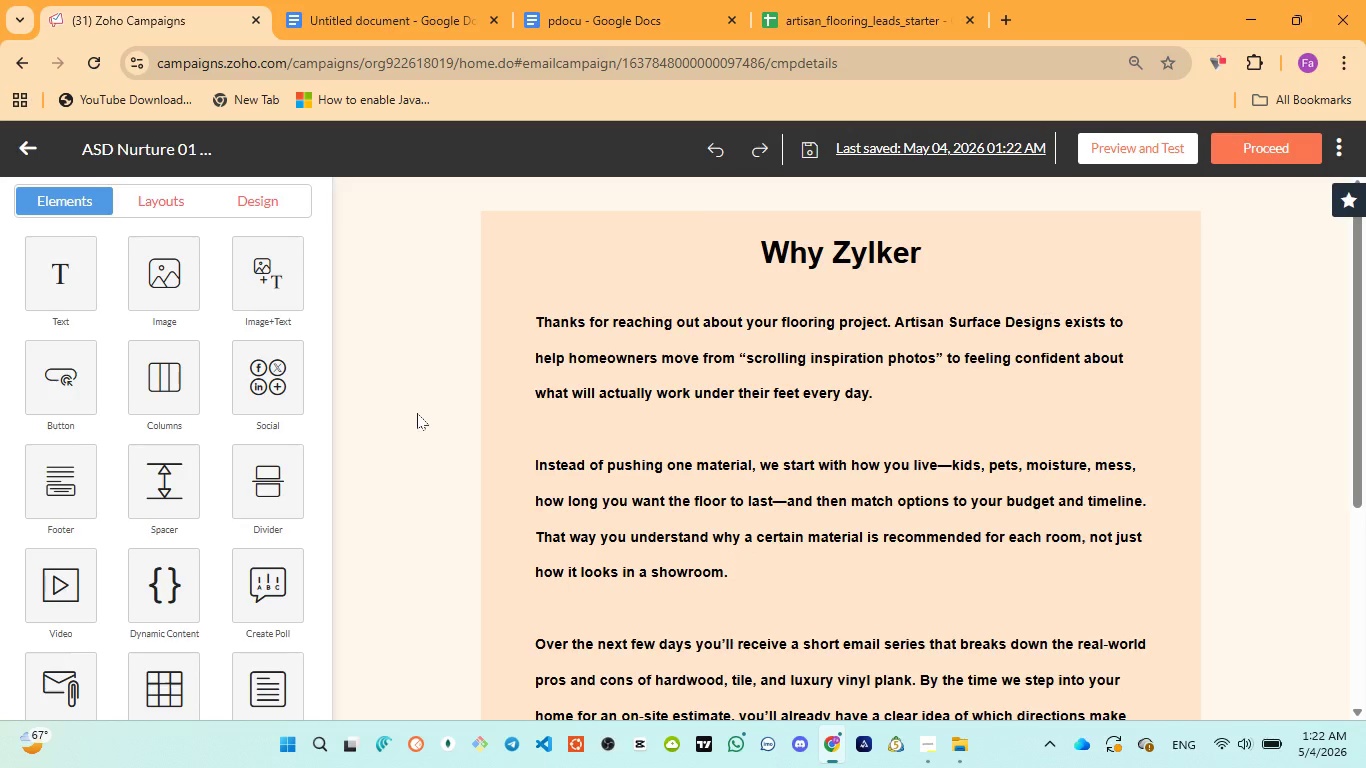 
wait(20.52)
 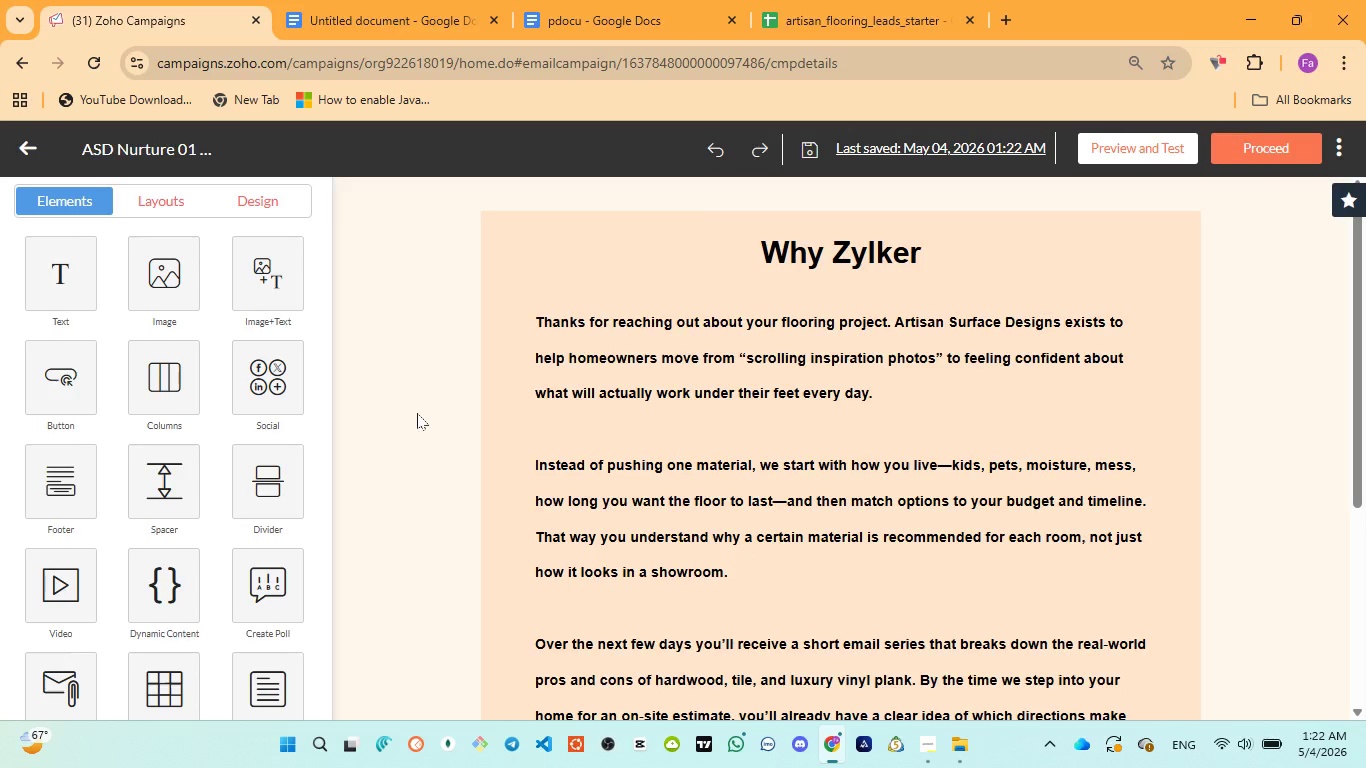 
scroll: coordinate [812, 293], scroll_direction: up, amount: 2.0
 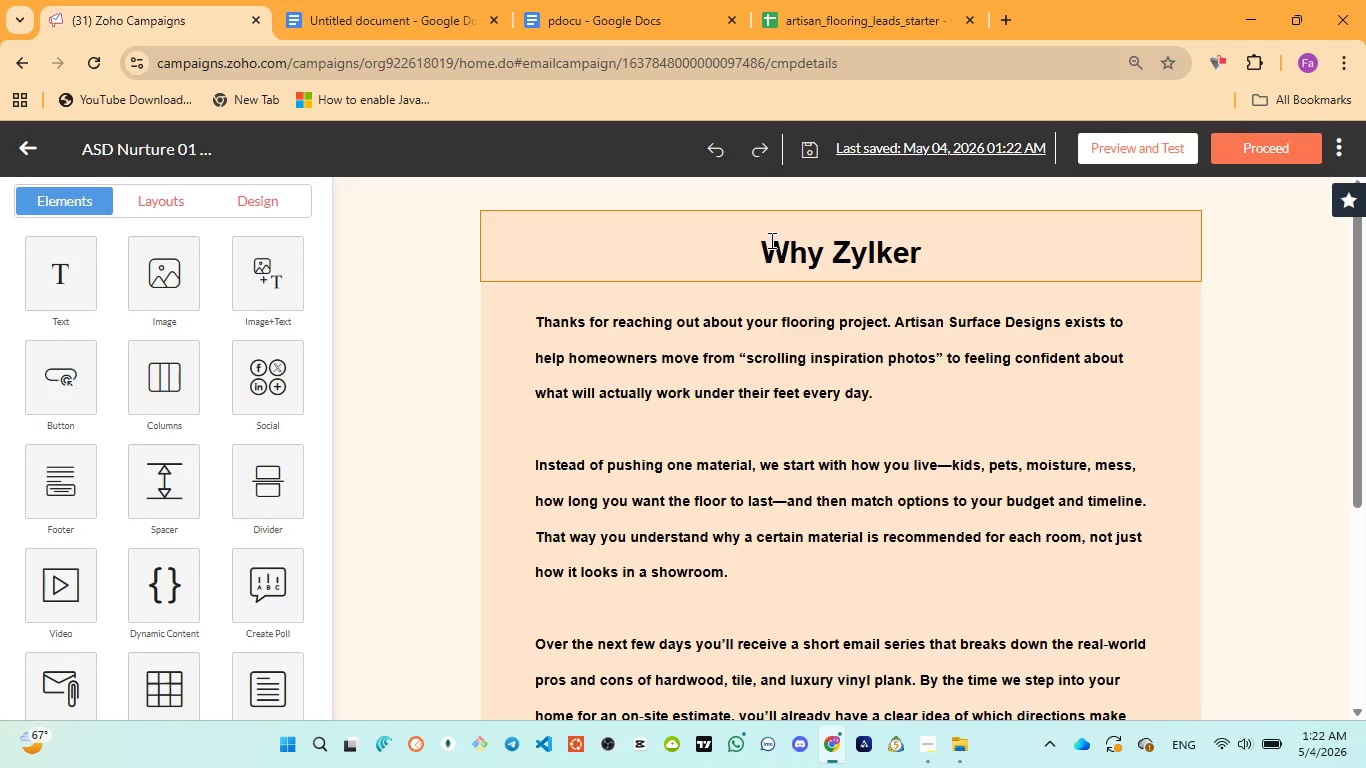 
left_click([770, 240])
 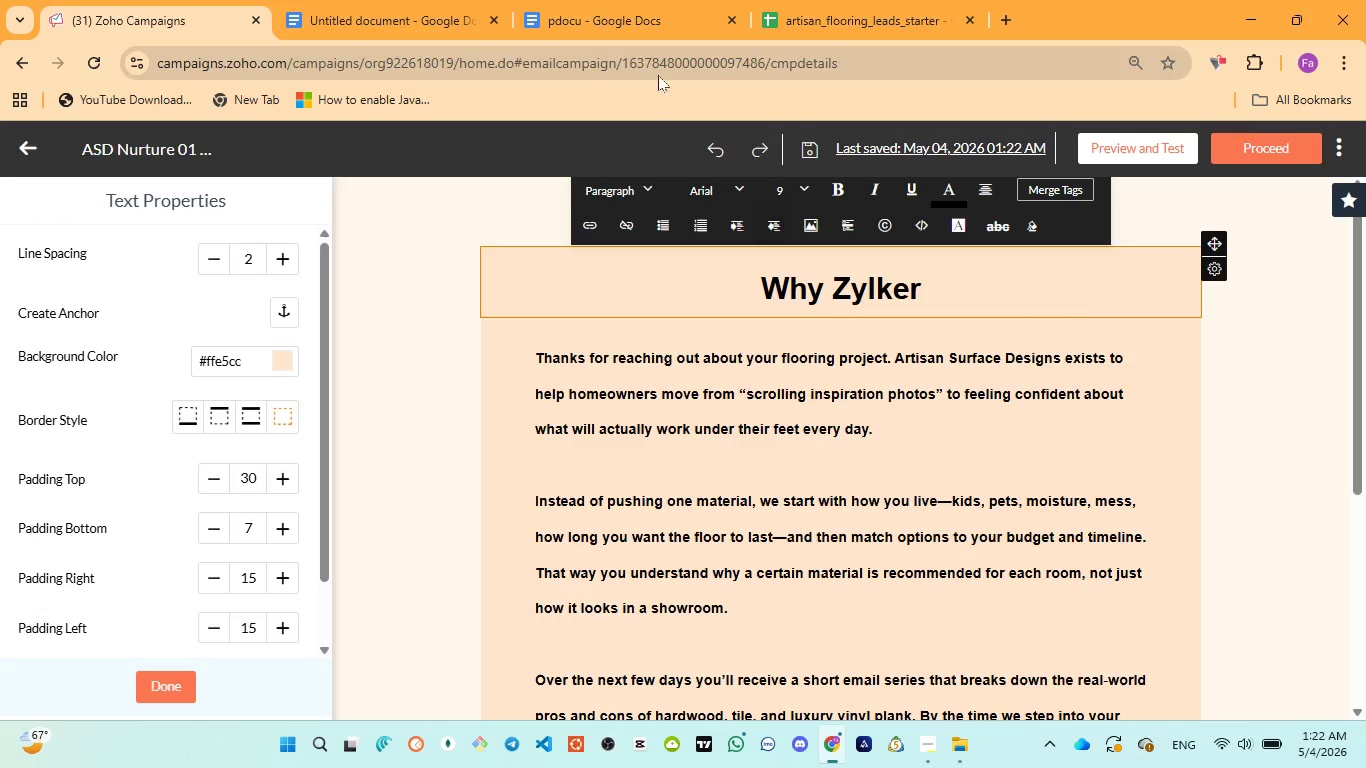 
left_click([640, 22])
 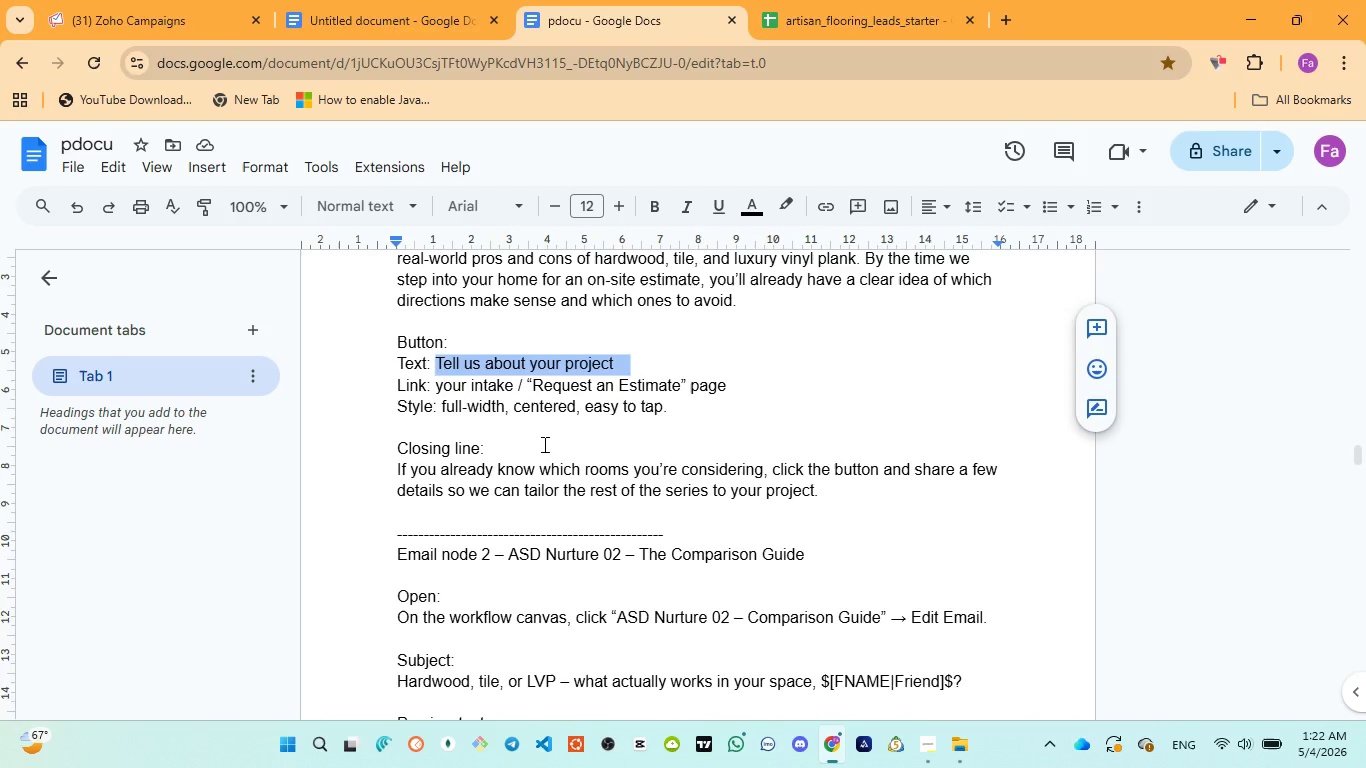 
scroll: coordinate [417, 416], scroll_direction: up, amount: 11.0
 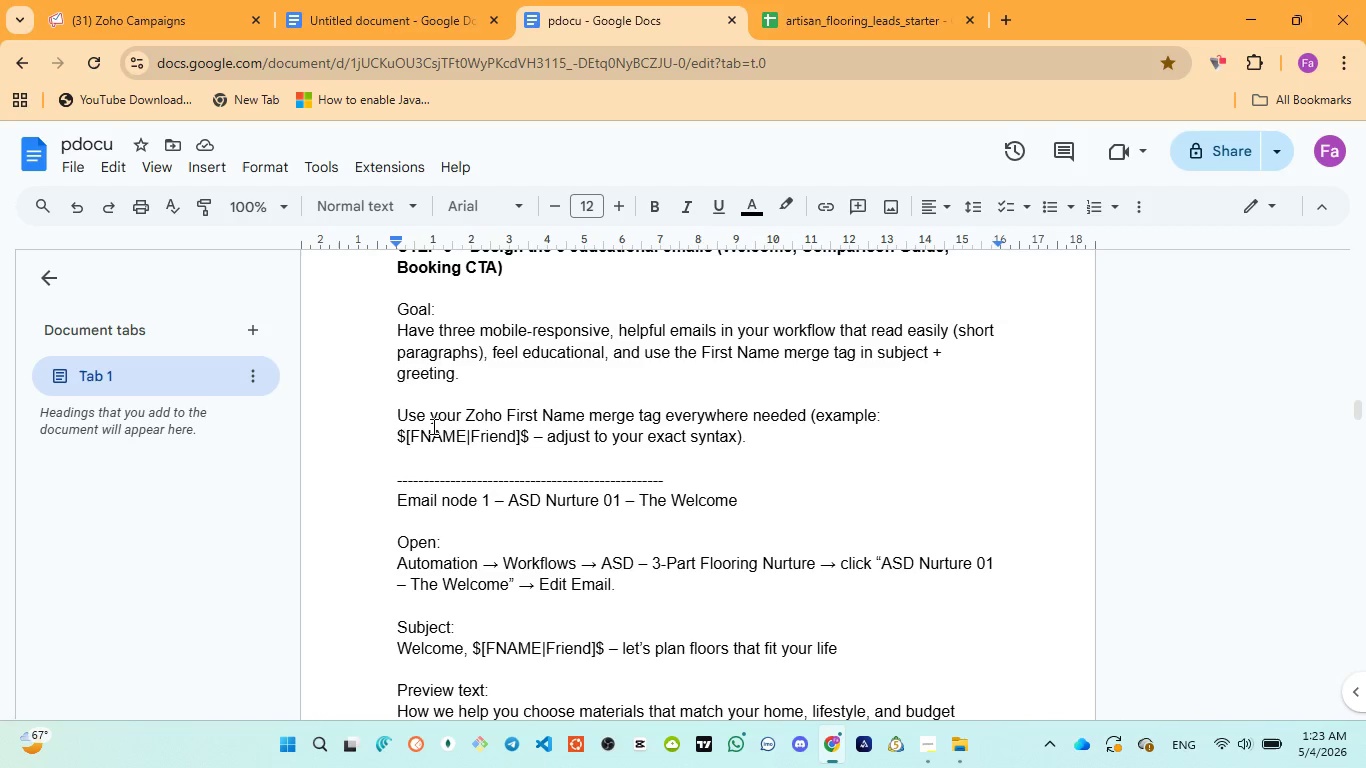 
scroll: coordinate [435, 429], scroll_direction: none, amount: 0.0
 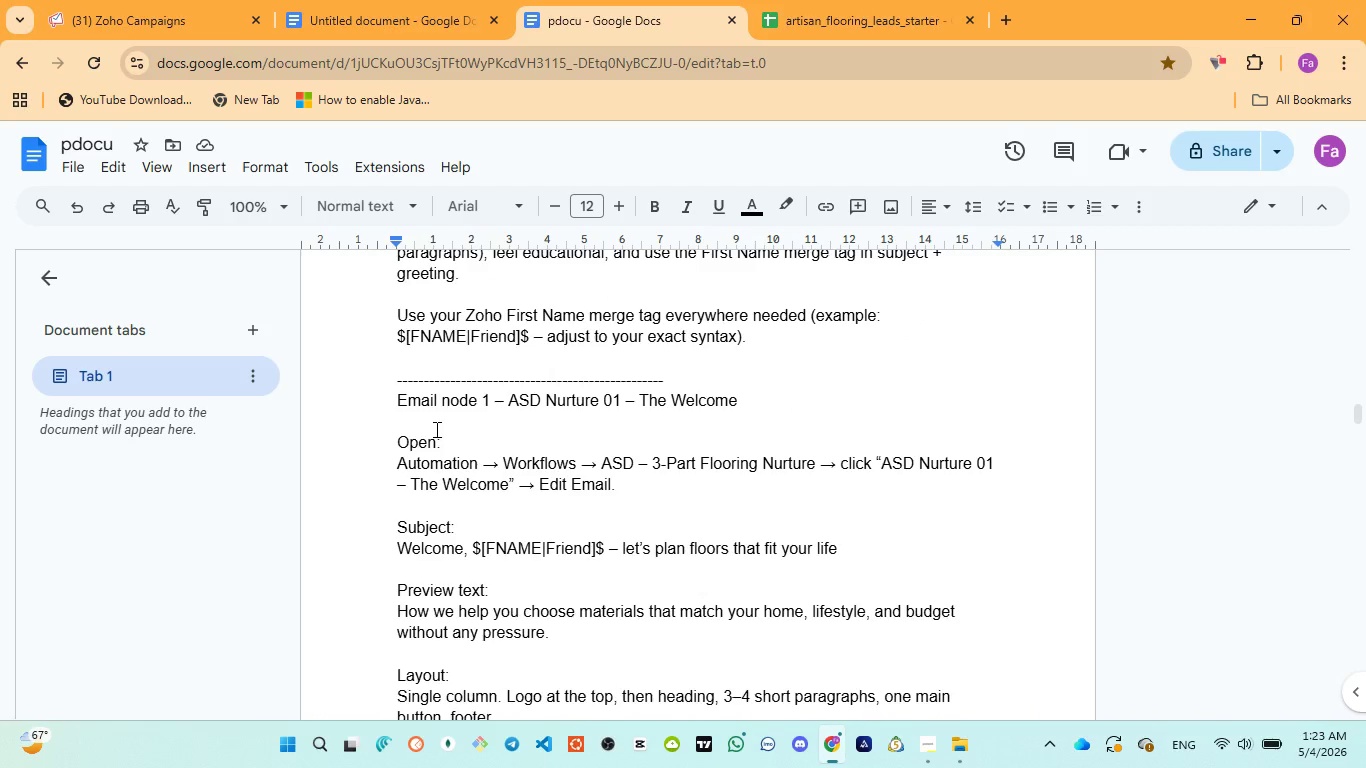 
scroll: coordinate [436, 430], scroll_direction: down, amount: 3.0
 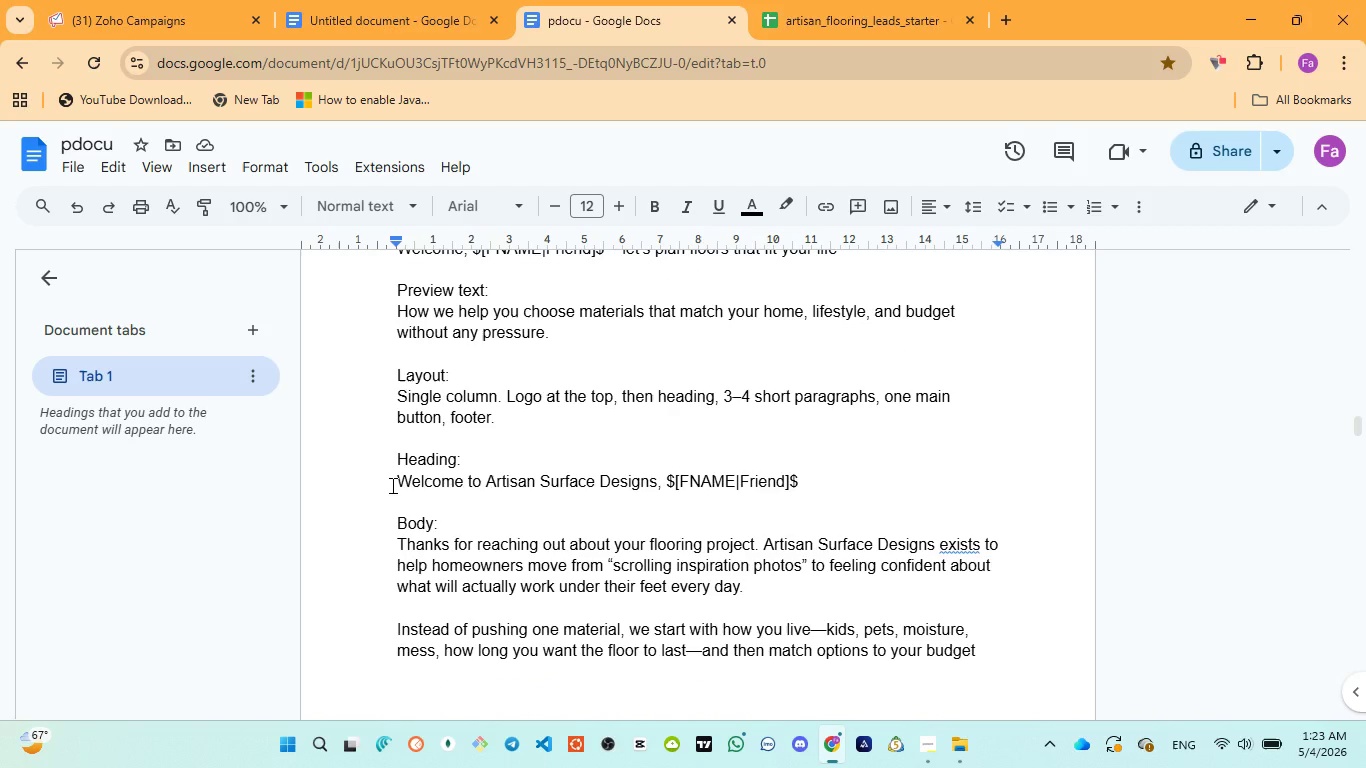 
left_click_drag(start_coordinate=[391, 485], to_coordinate=[819, 495])
 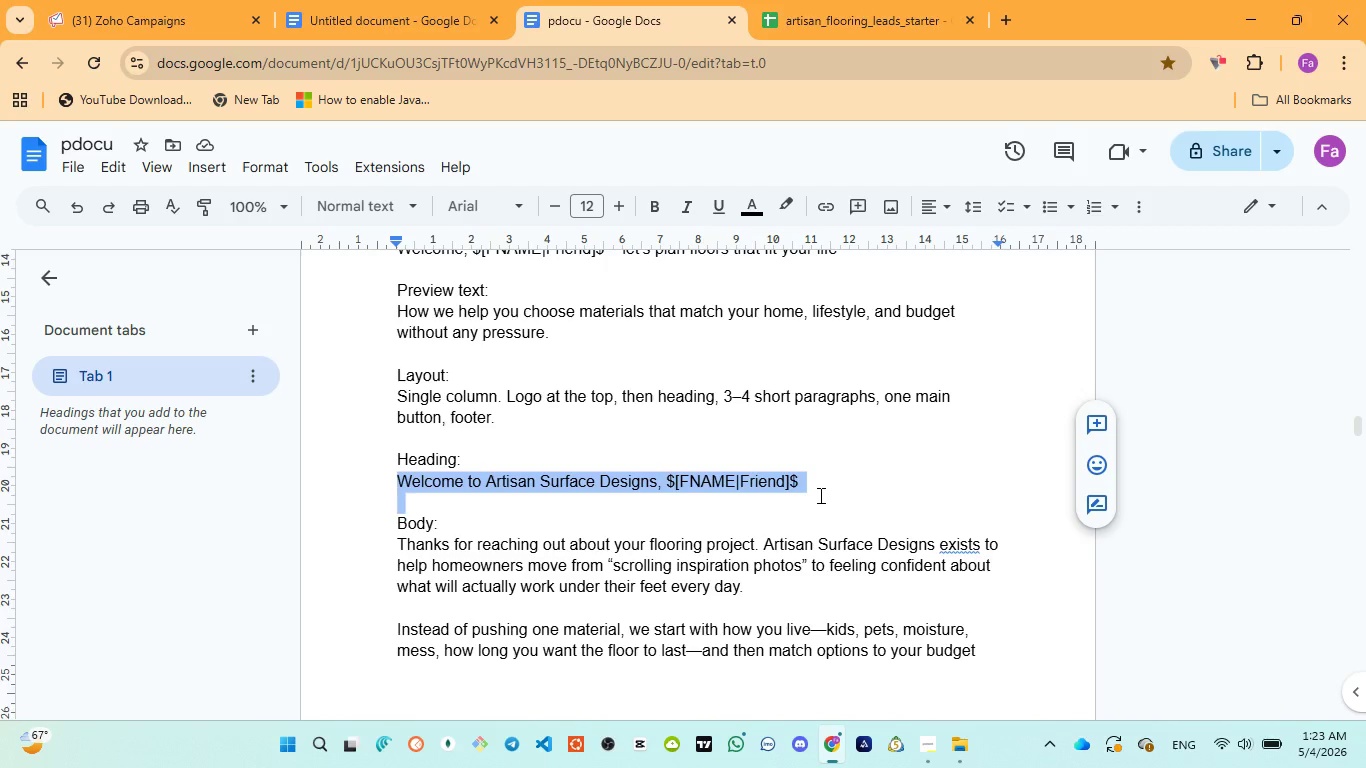 
key(Control+C)
 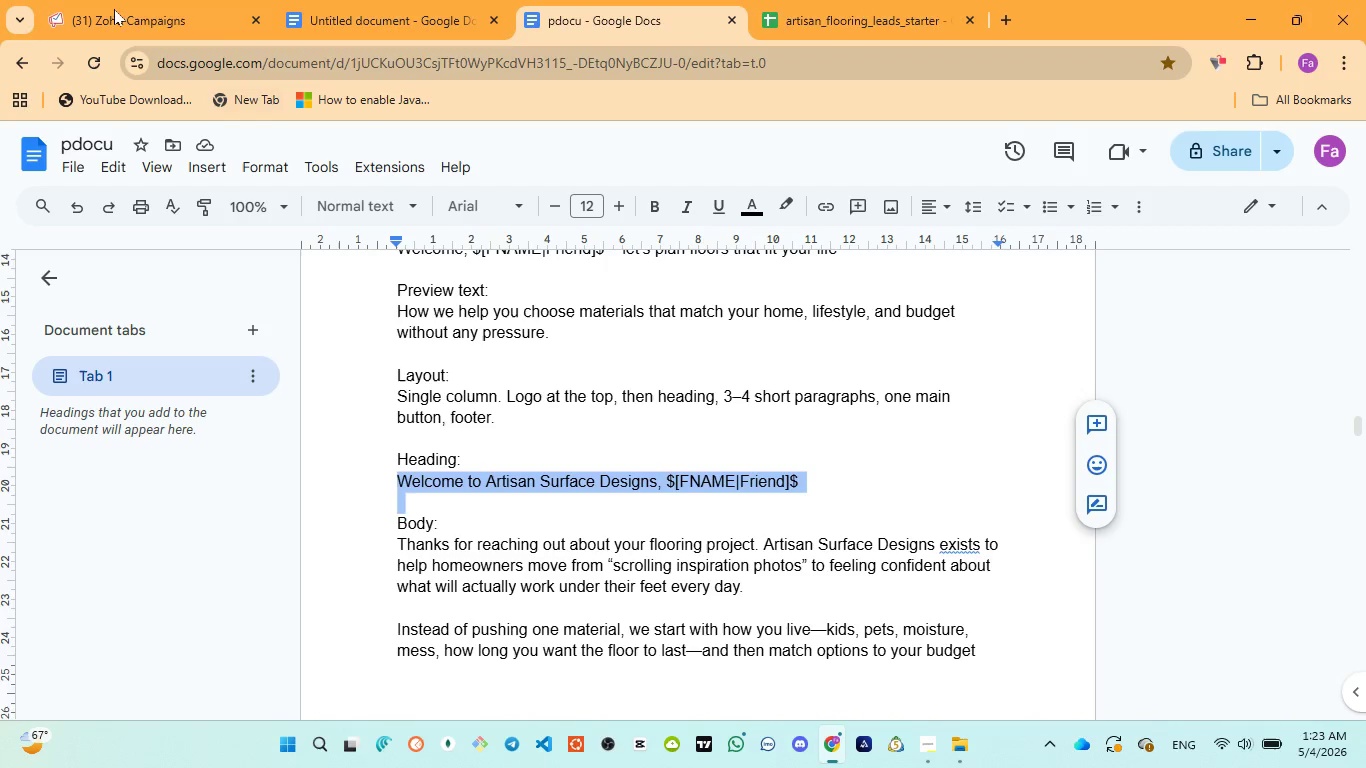 
left_click([99, 0])
 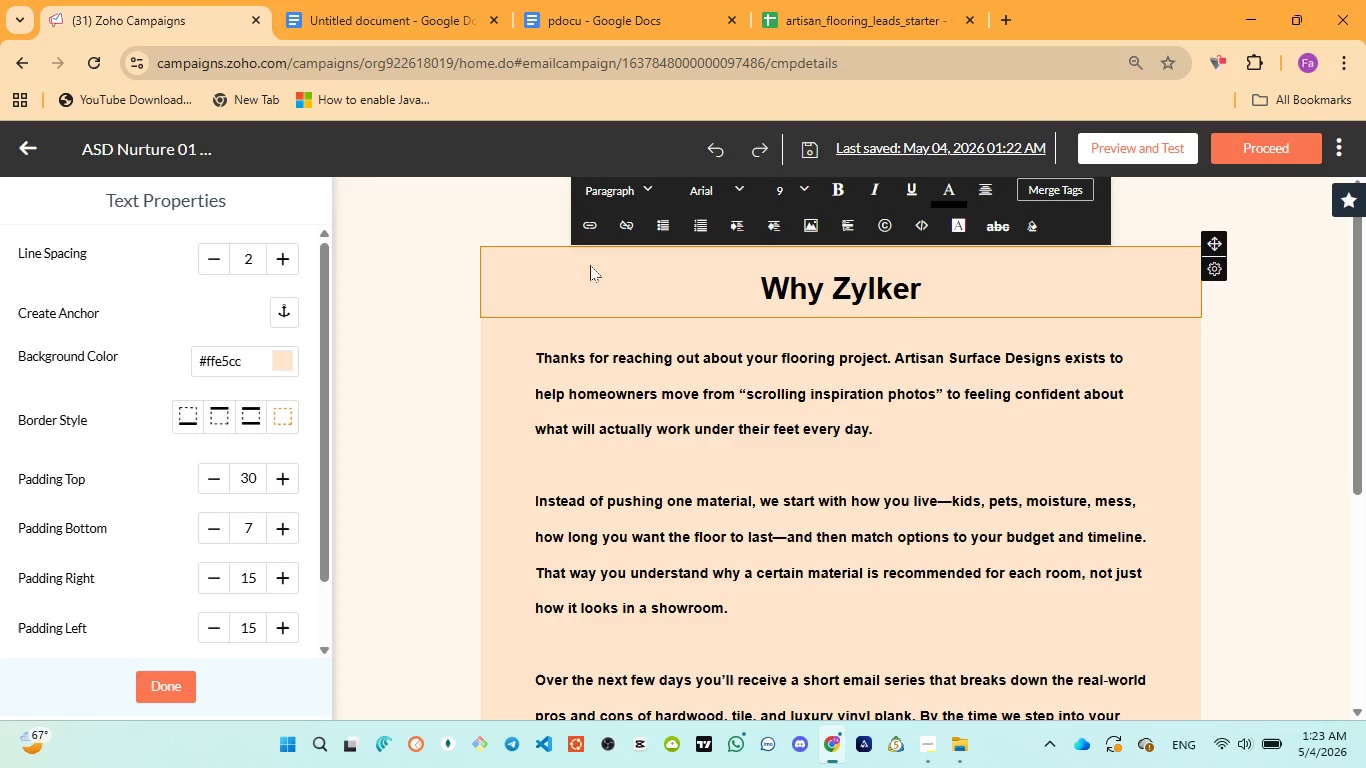 
left_click([653, 265])
 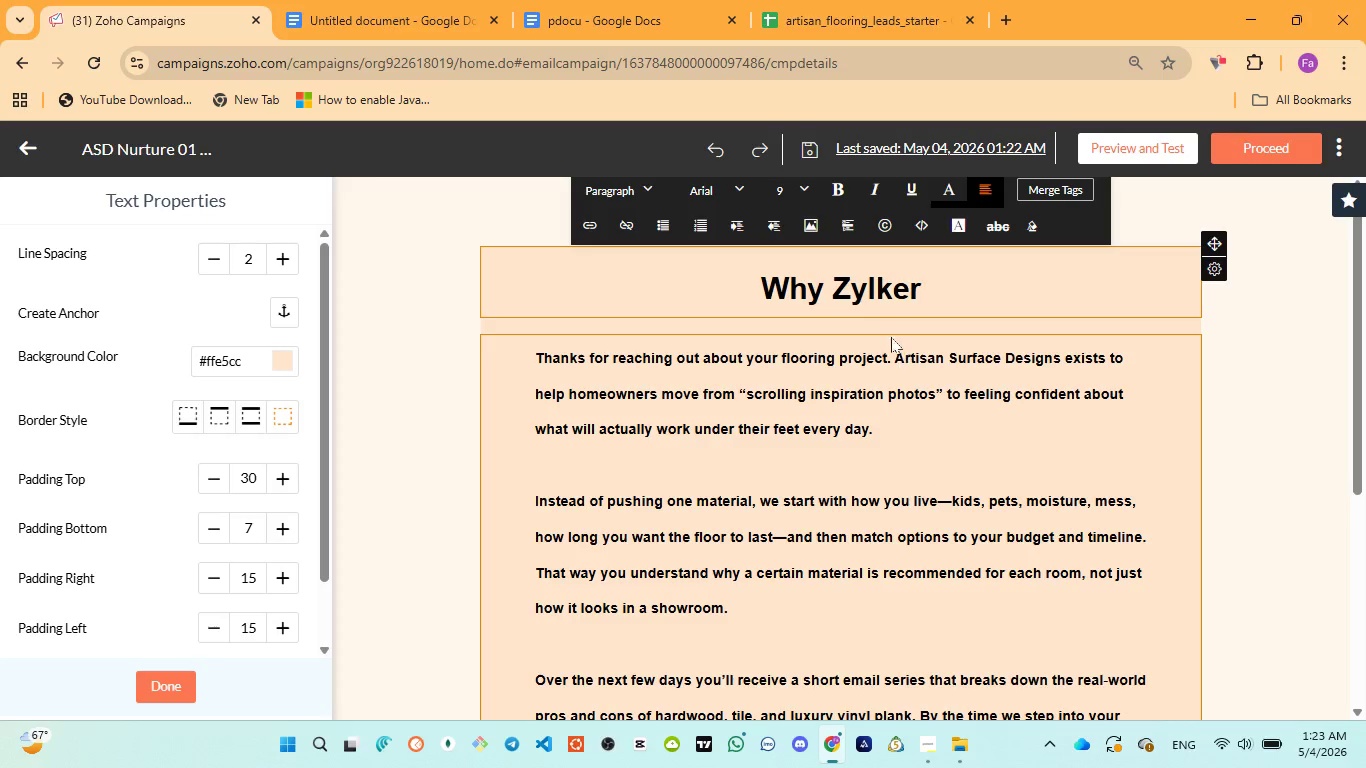 
left_click([865, 320])
 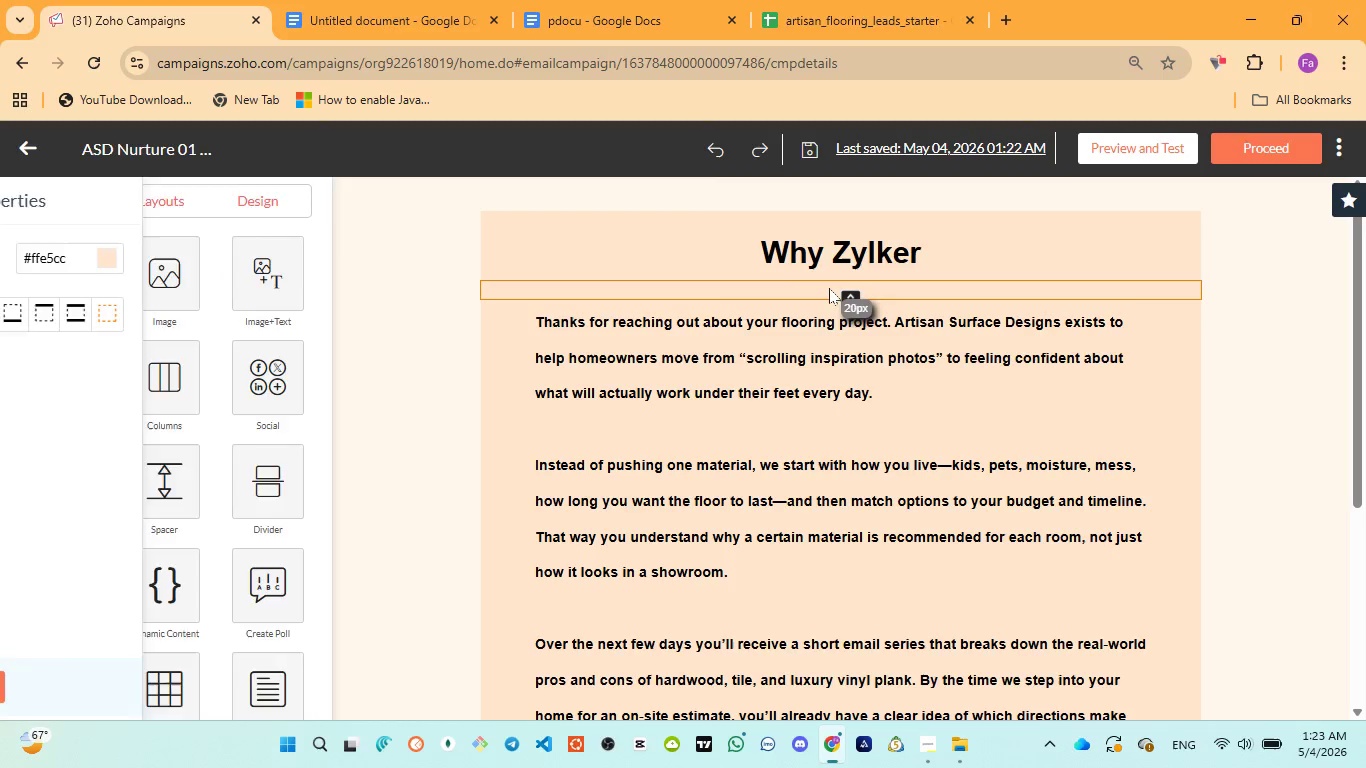 
left_click([829, 288])
 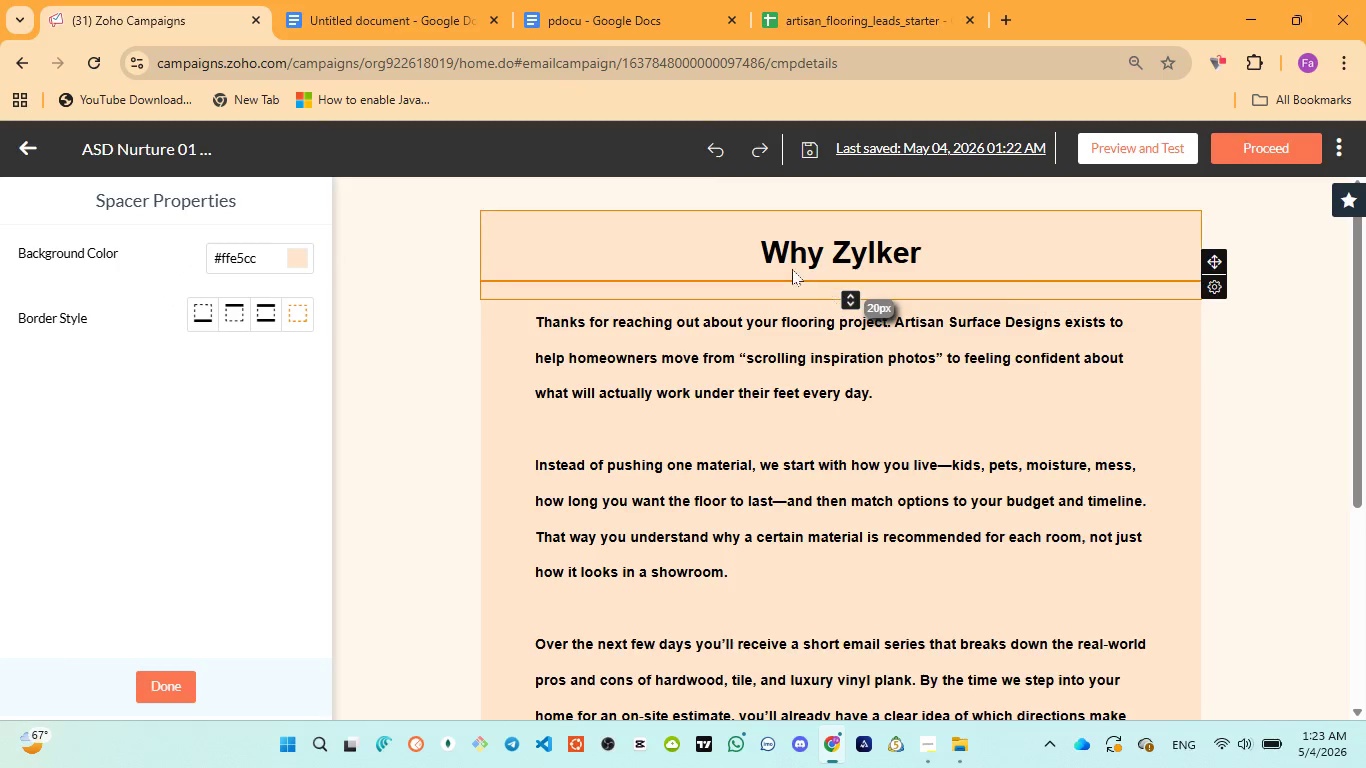 
left_click([792, 269])
 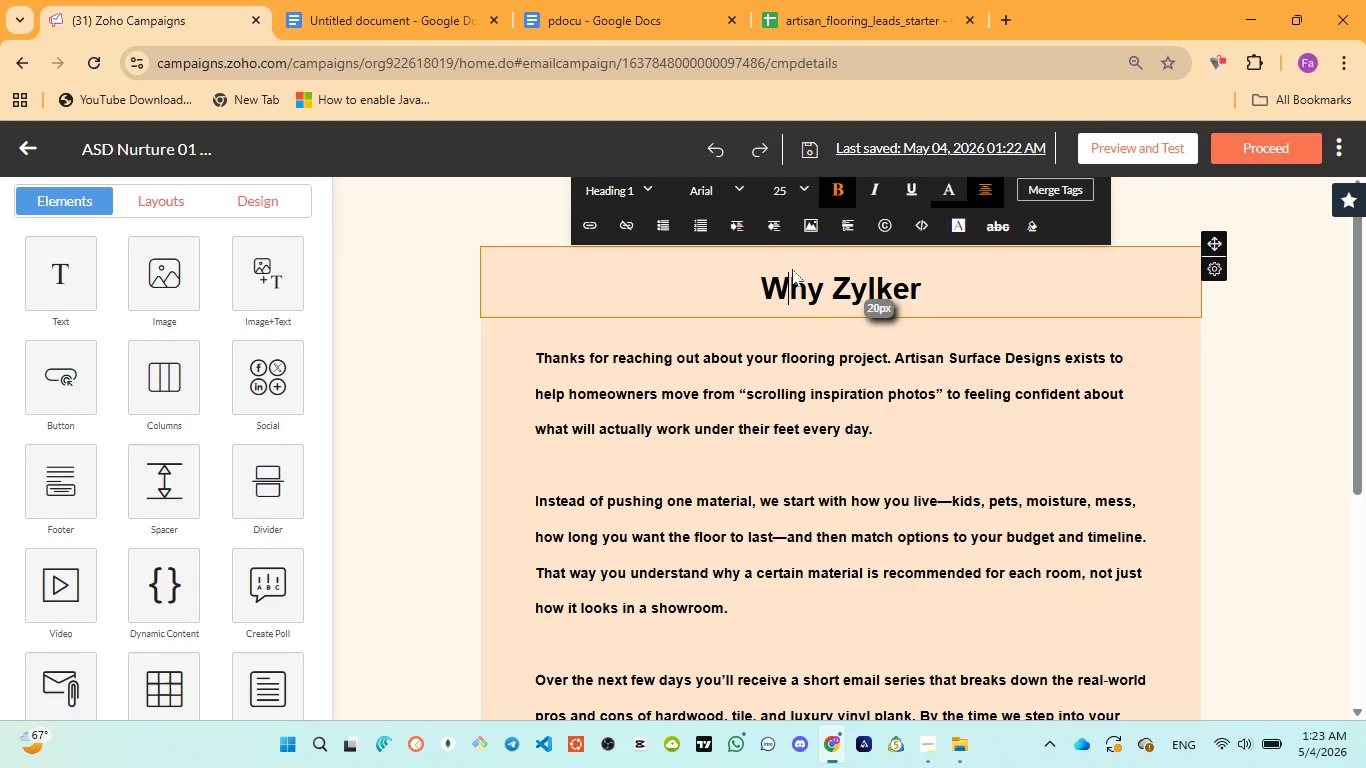 
key(Control+A)
 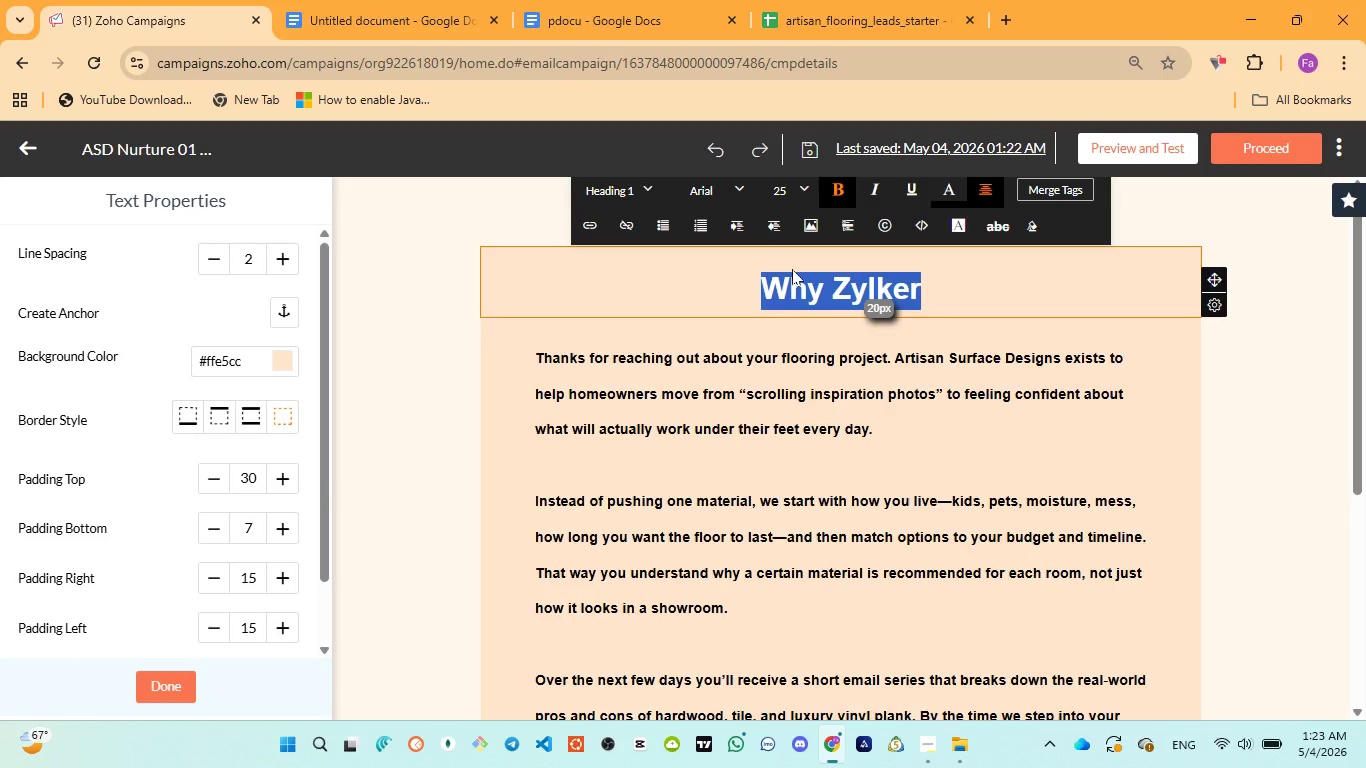 
key(Control+V)
 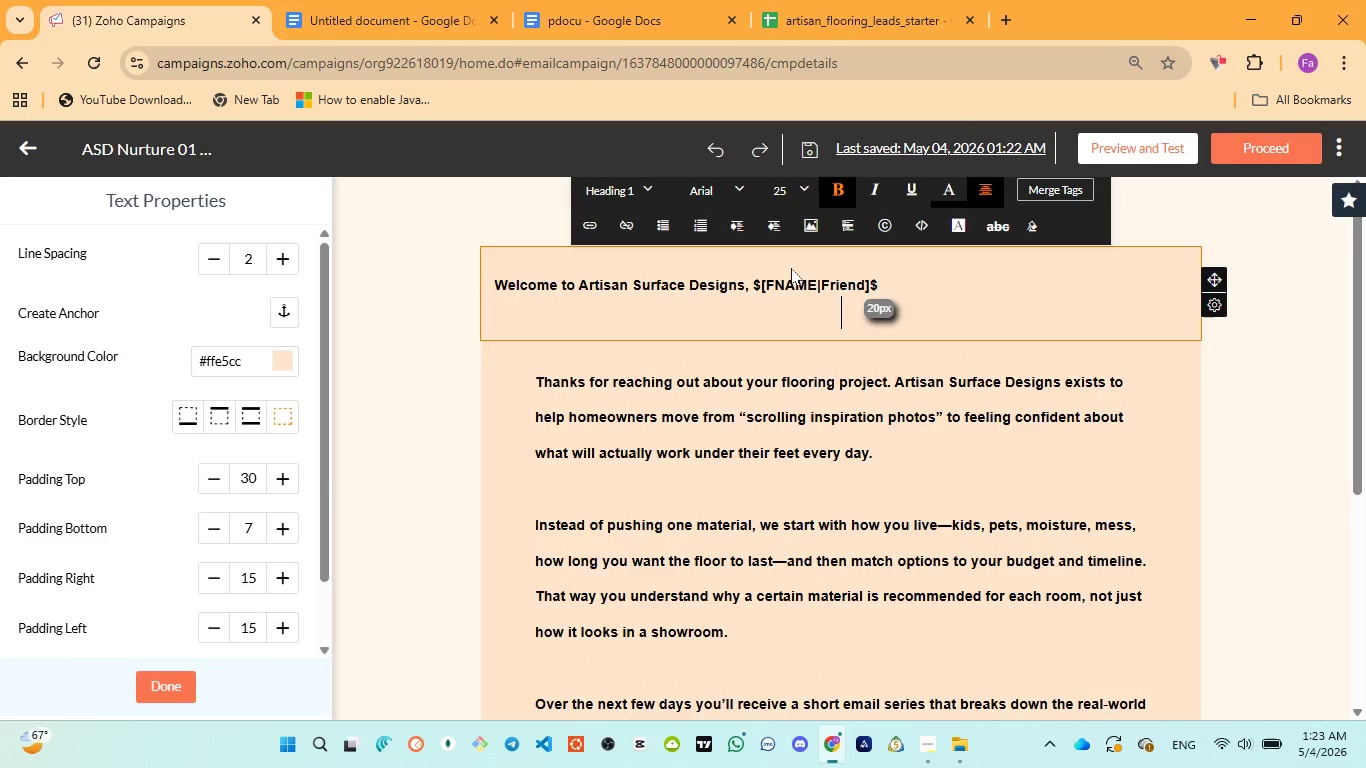 
key(Backspace)
 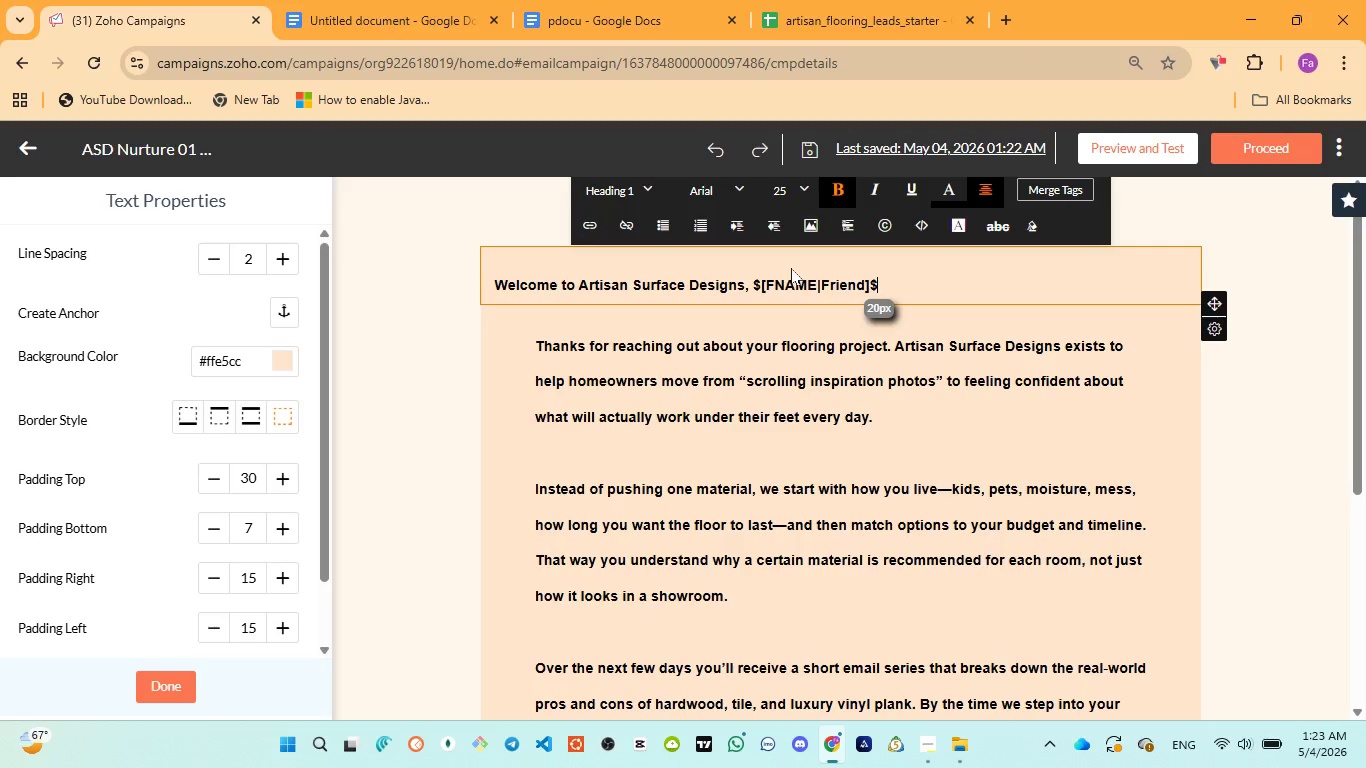 
key(Control+A)
 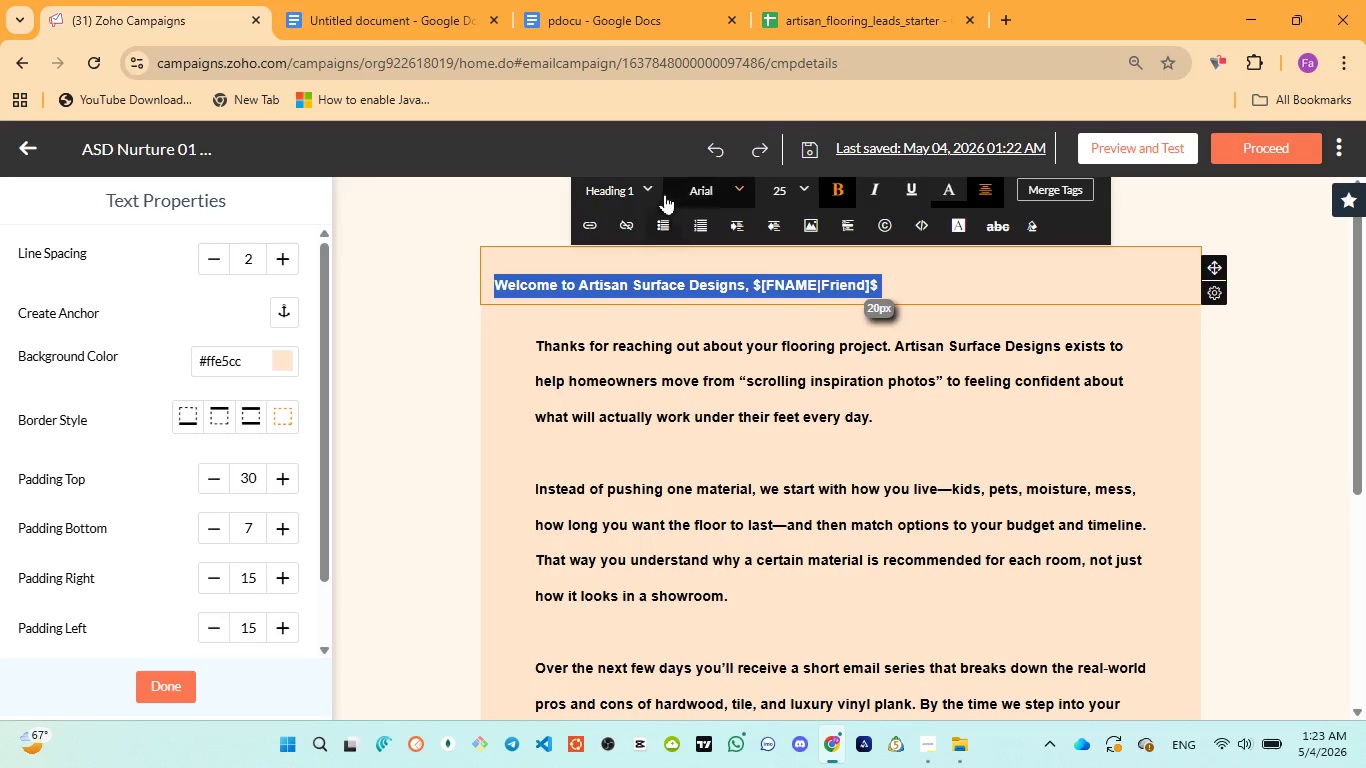 
left_click([634, 191])
 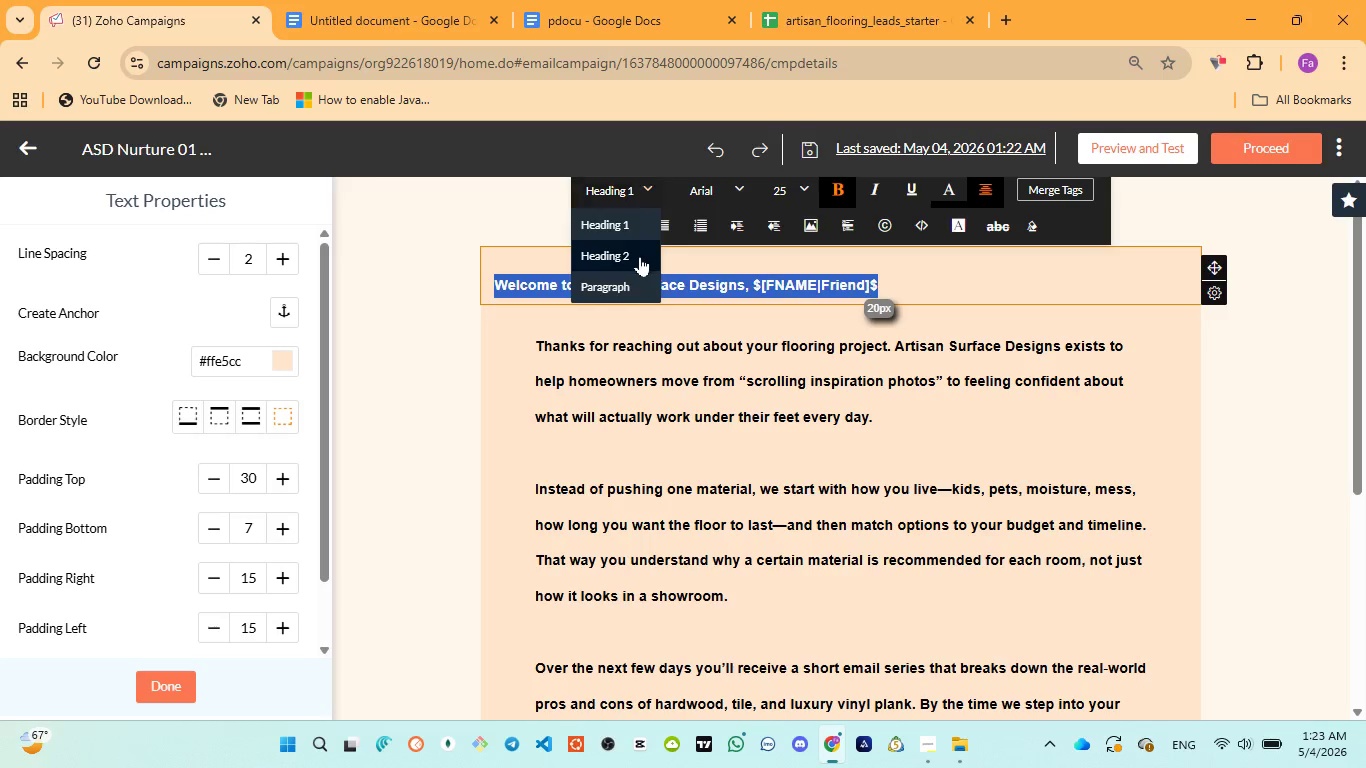 
left_click([640, 256])
 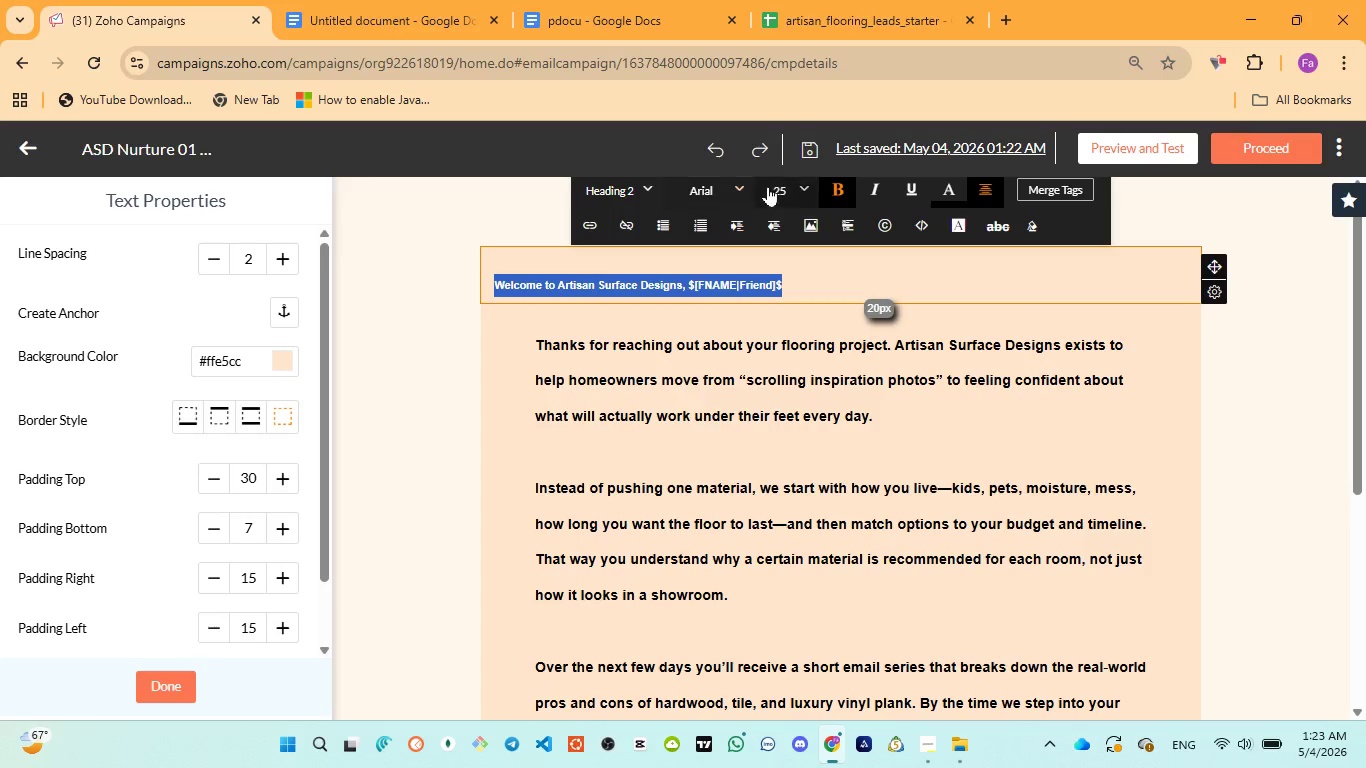 
left_click([785, 186])
 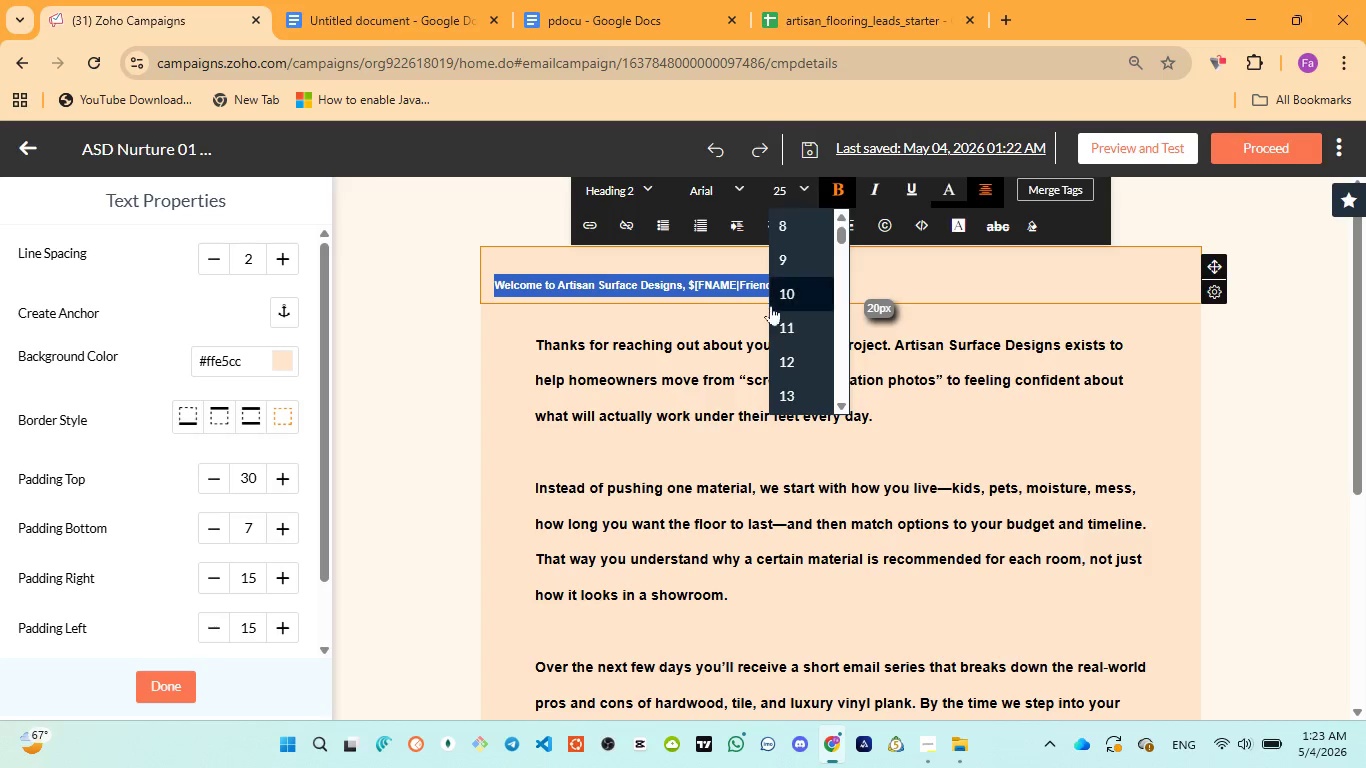 
scroll: coordinate [777, 317], scroll_direction: down, amount: 2.0
 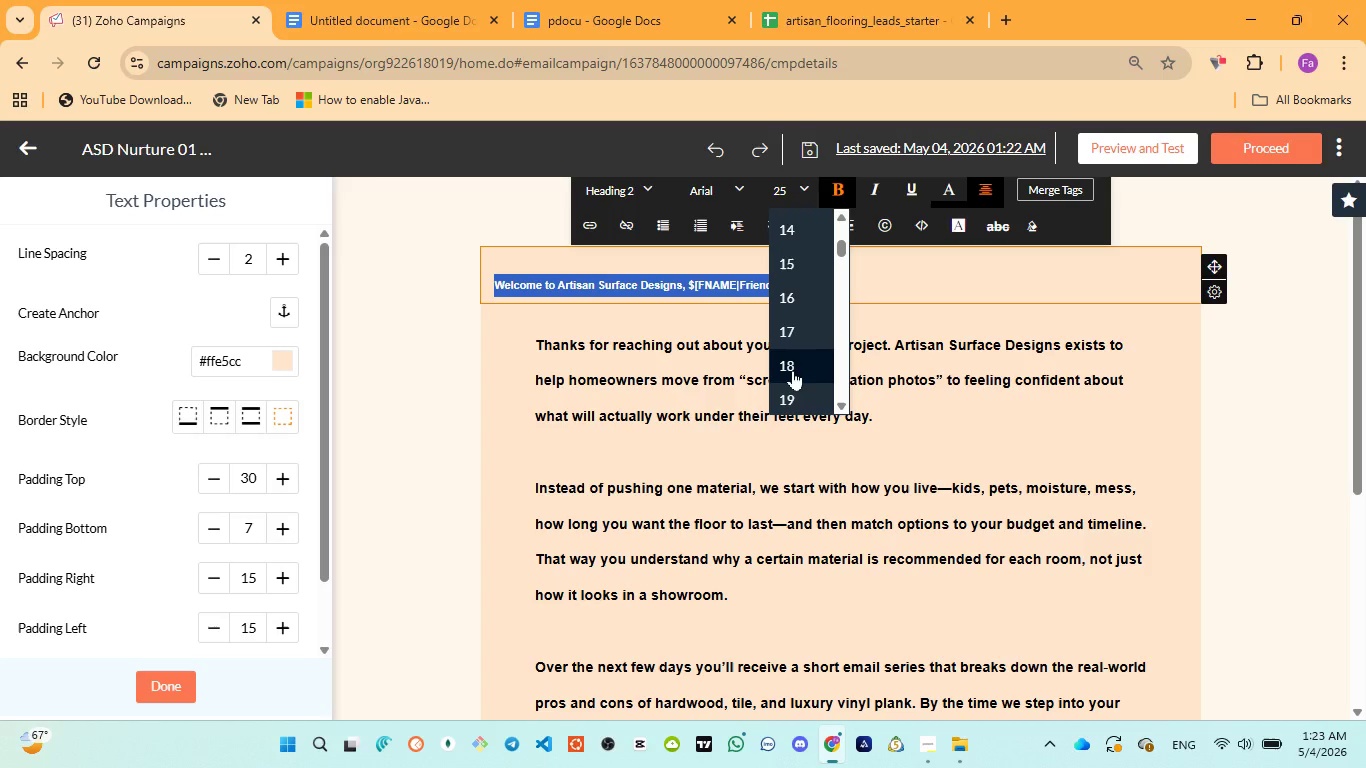 
left_click([795, 365])
 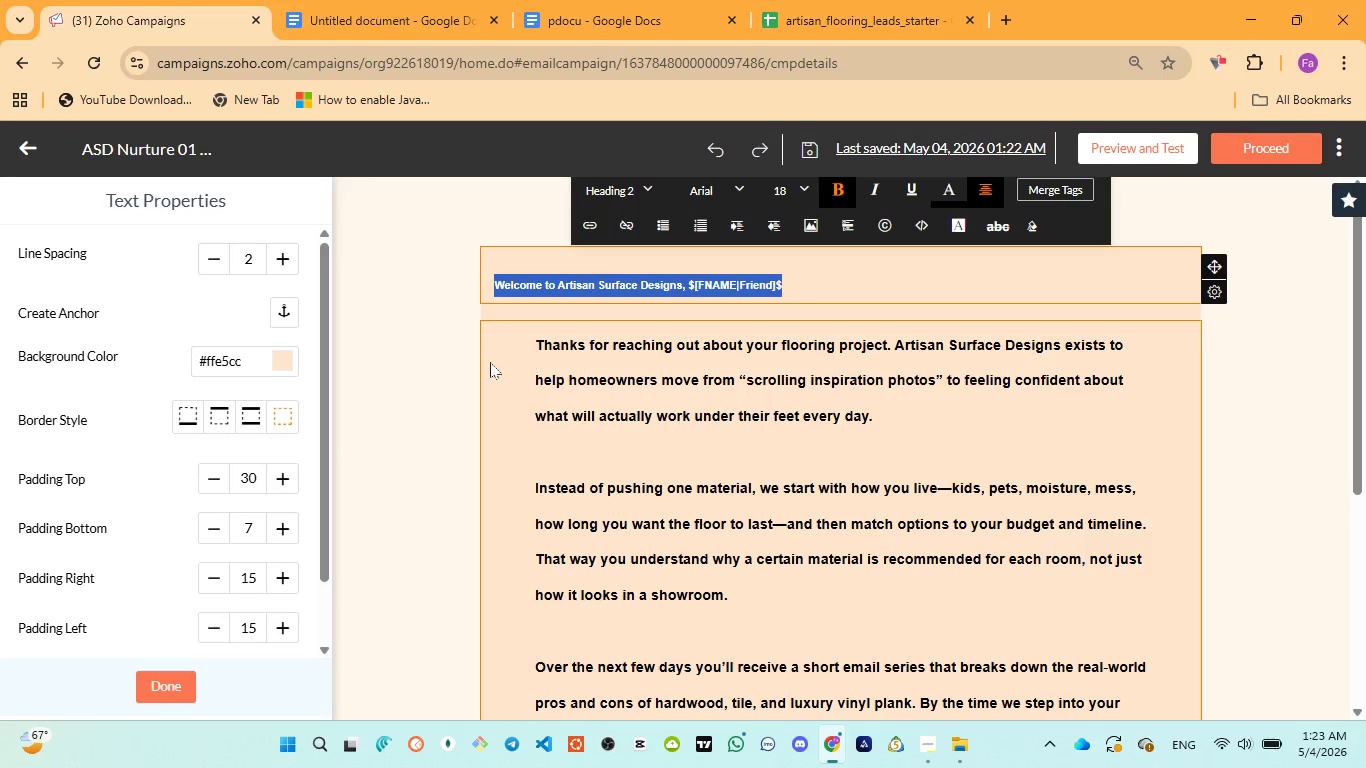 
left_click([439, 376])
 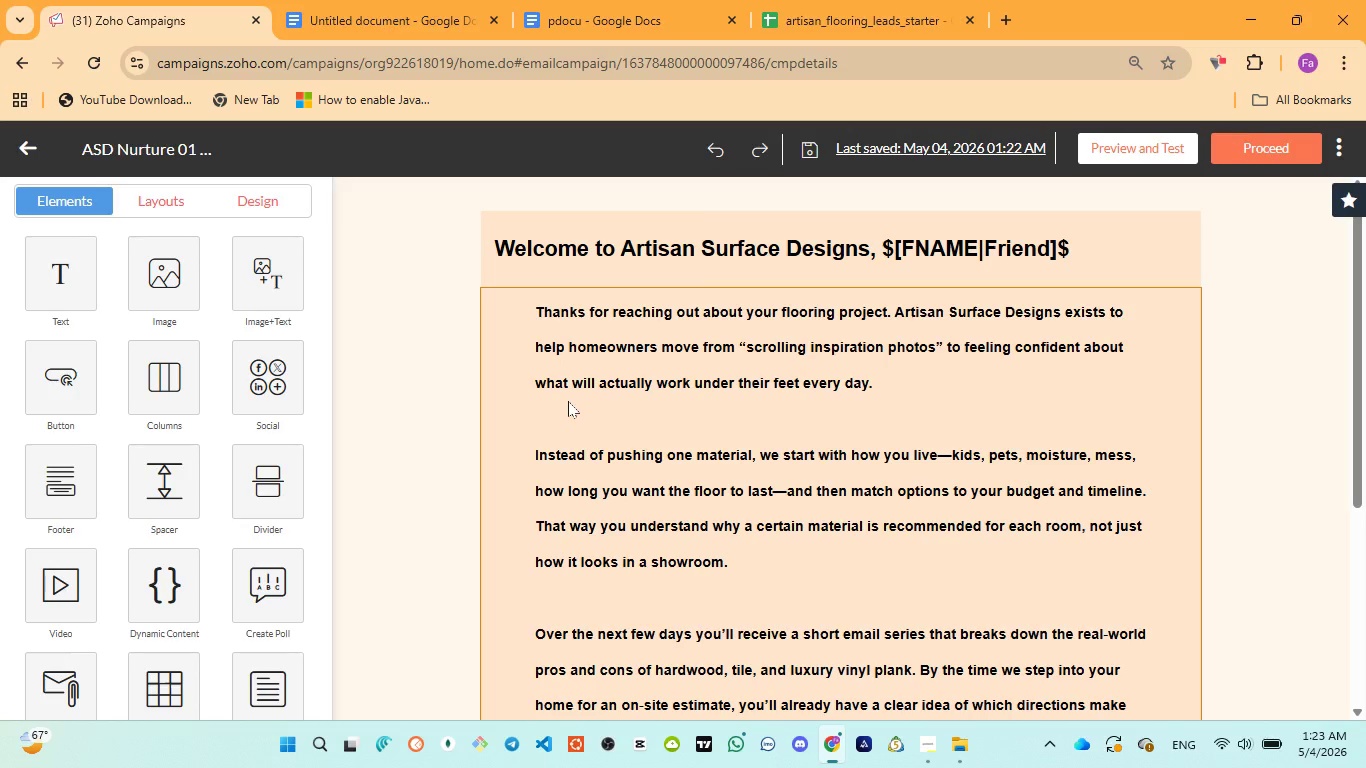 
wait(21.92)
 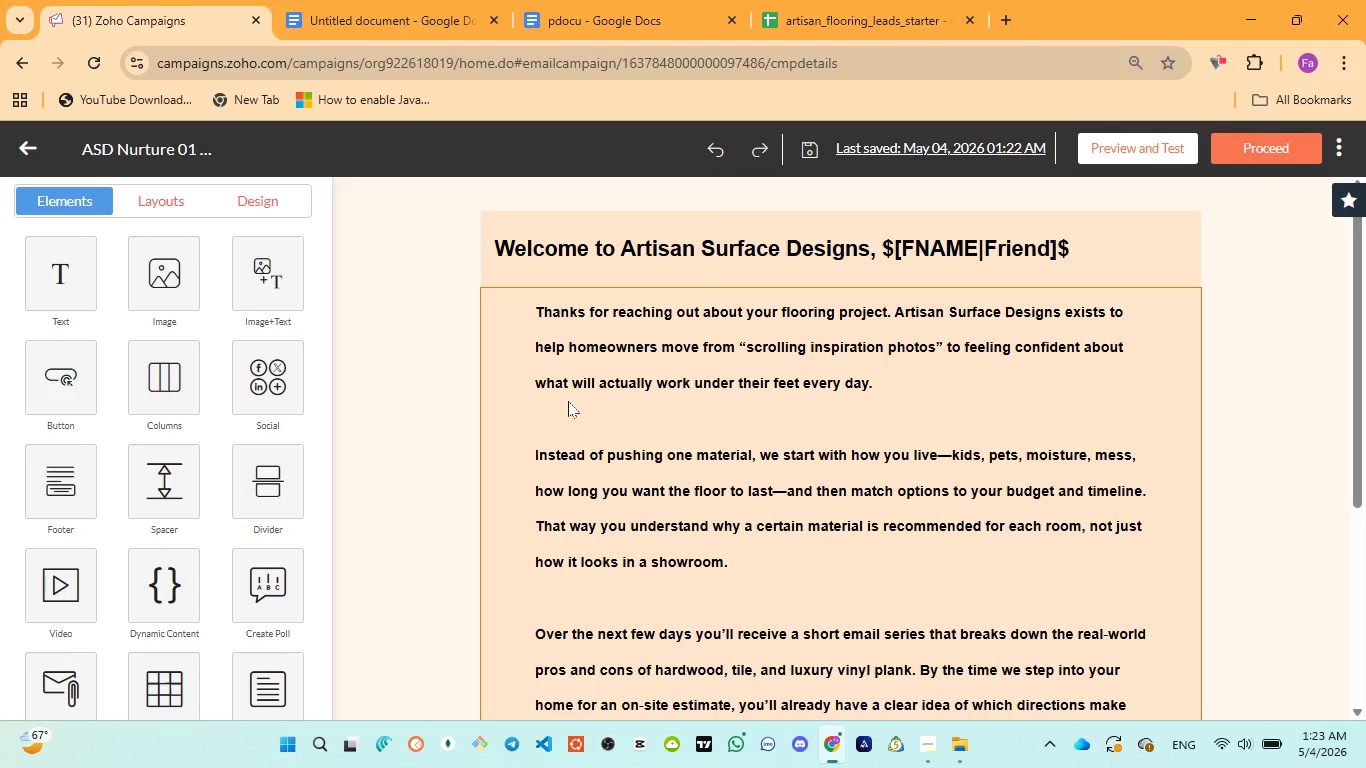 
scroll: coordinate [609, 509], scroll_direction: down, amount: 4.0
 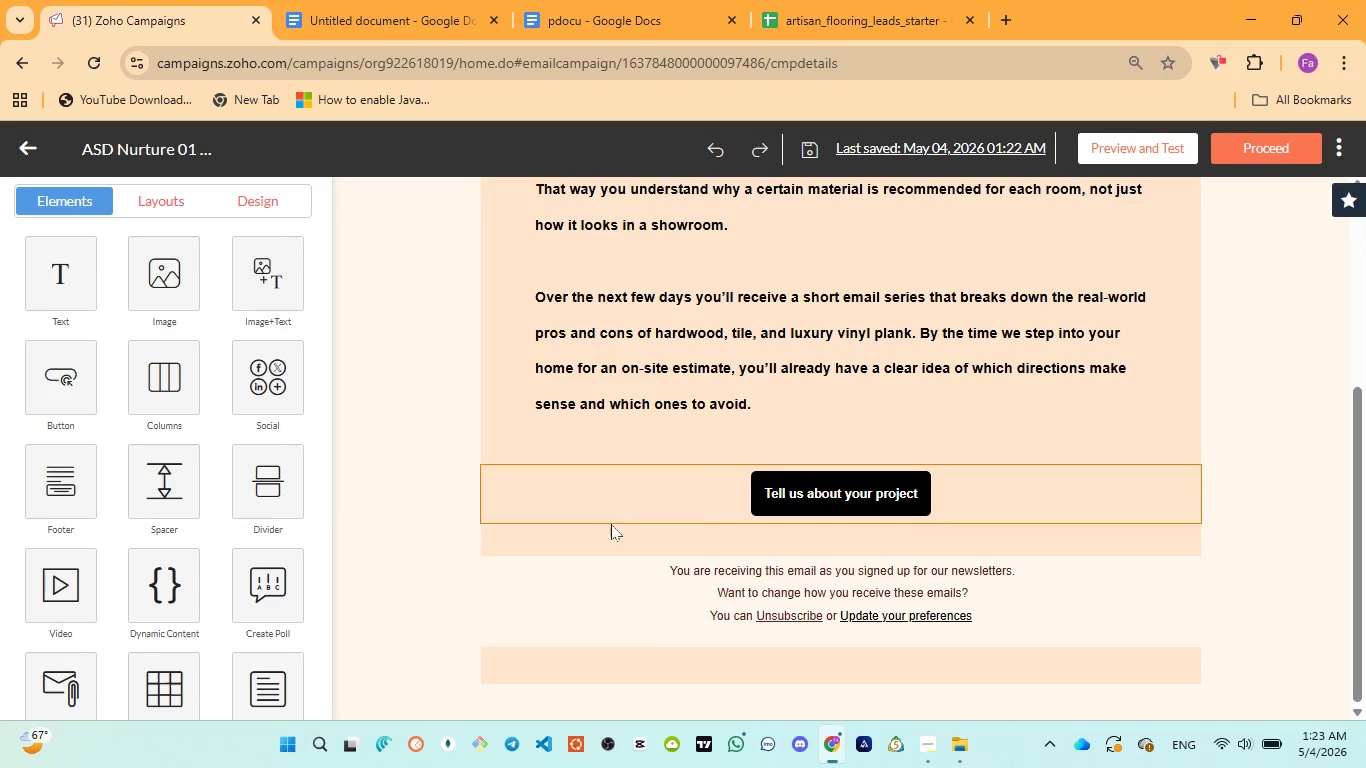 
left_click([705, 664])
 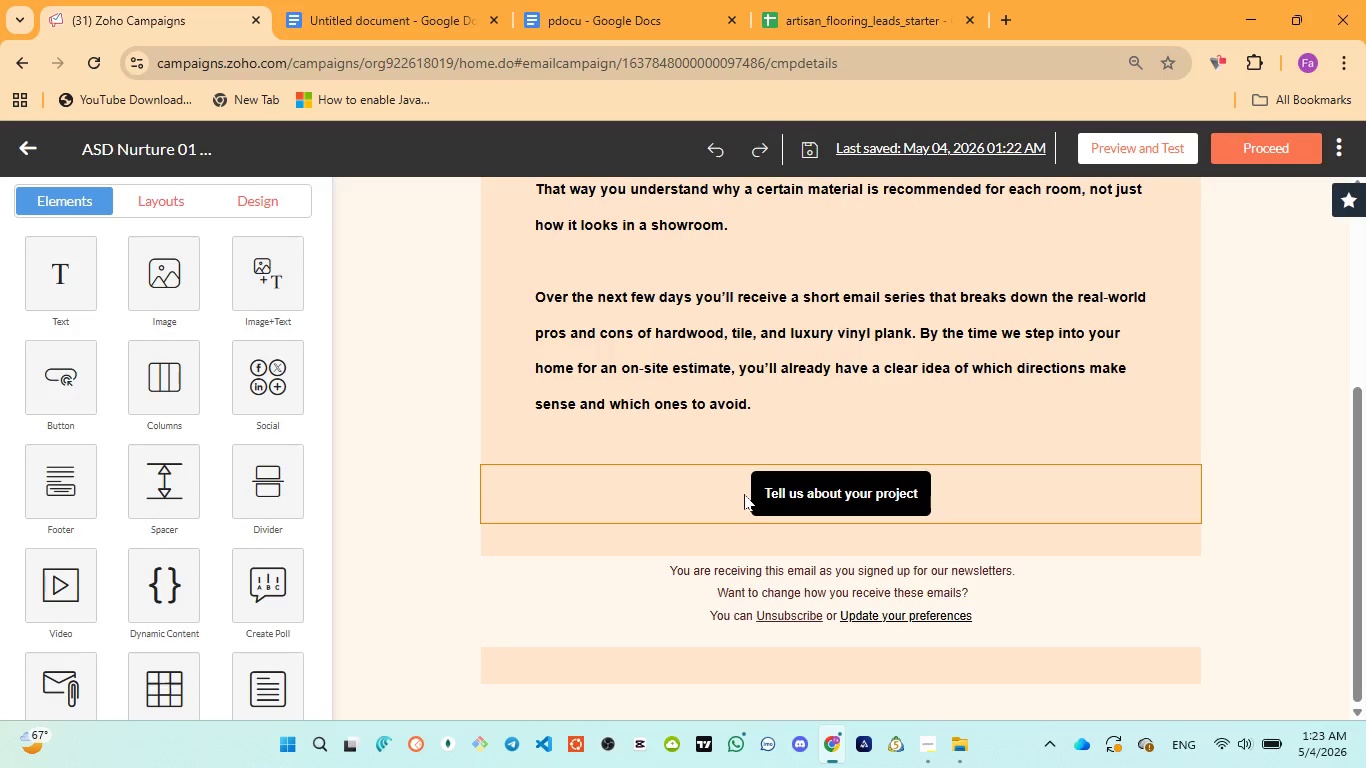 
scroll: coordinate [744, 494], scroll_direction: up, amount: 9.0
 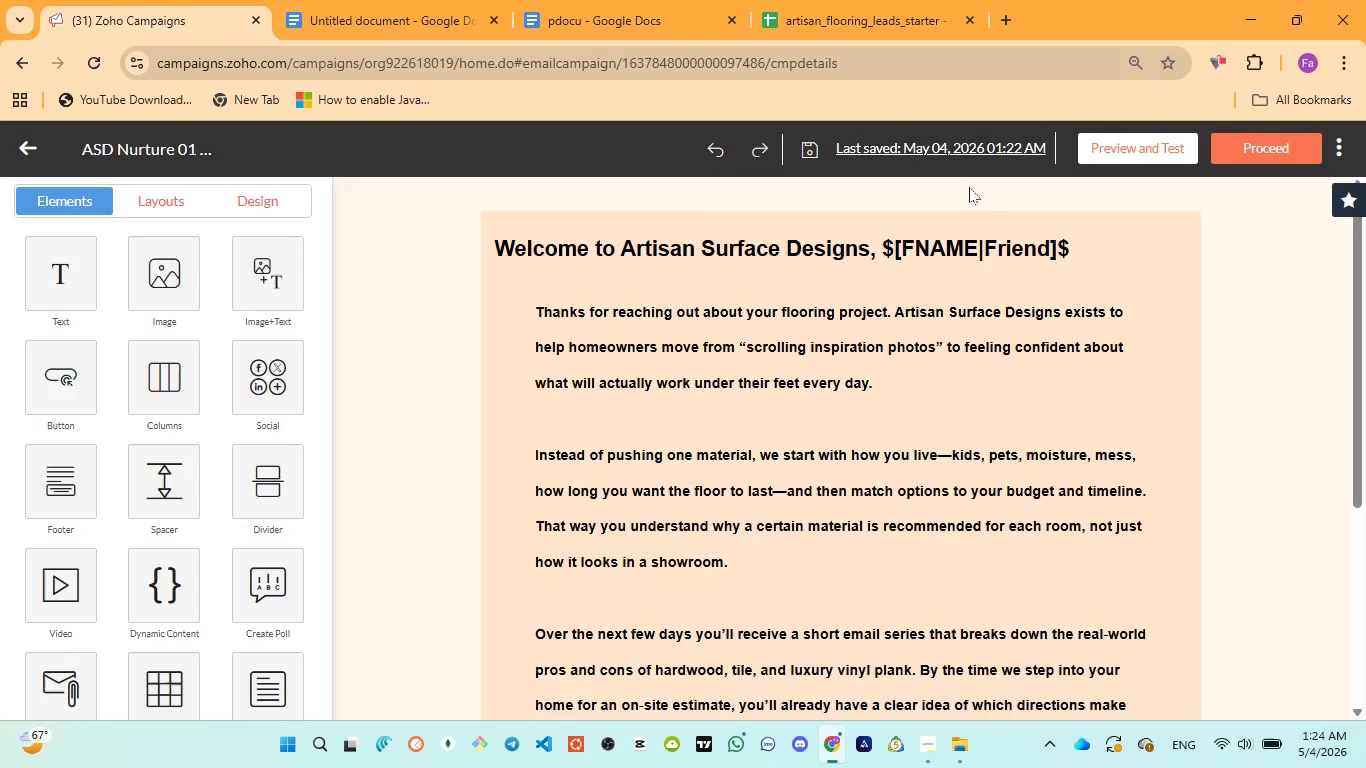 
wait(42.29)
 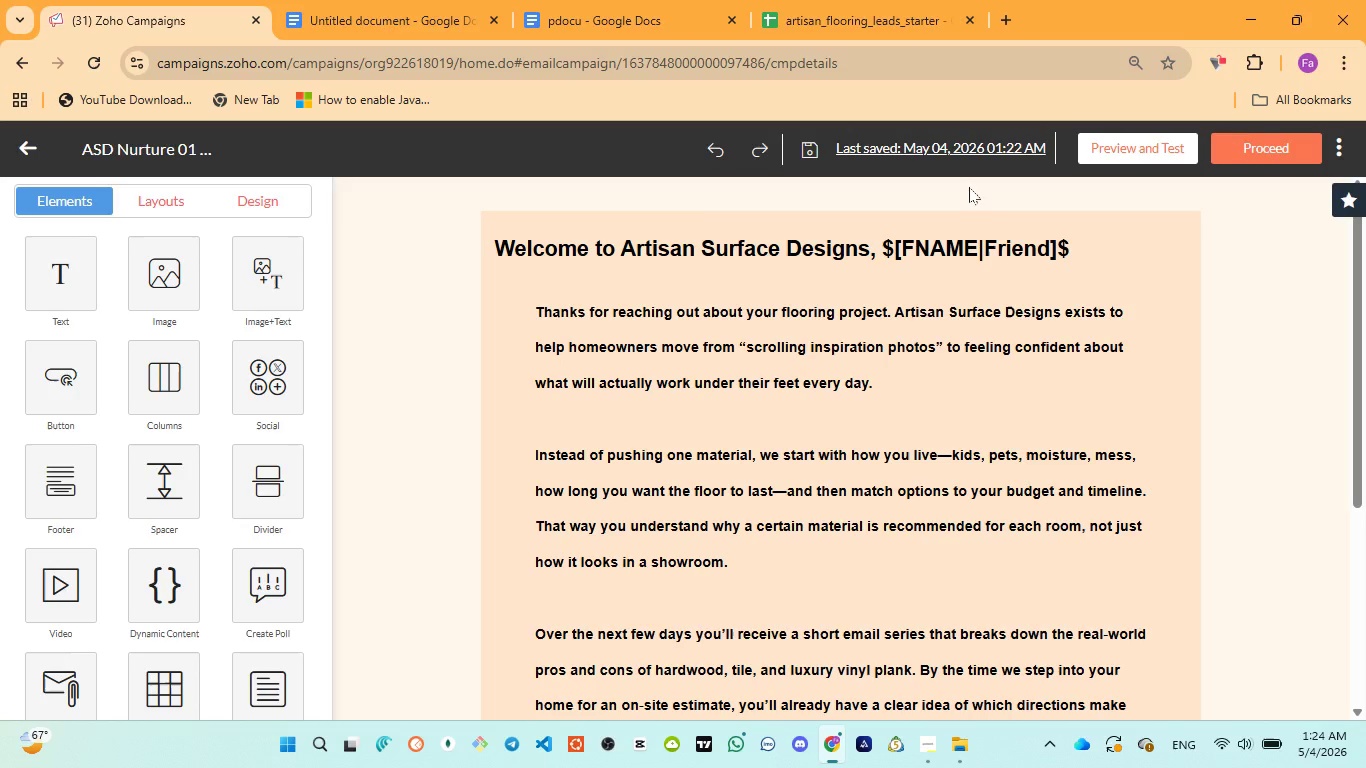 
scroll: coordinate [837, 572], scroll_direction: down, amount: 1.0
 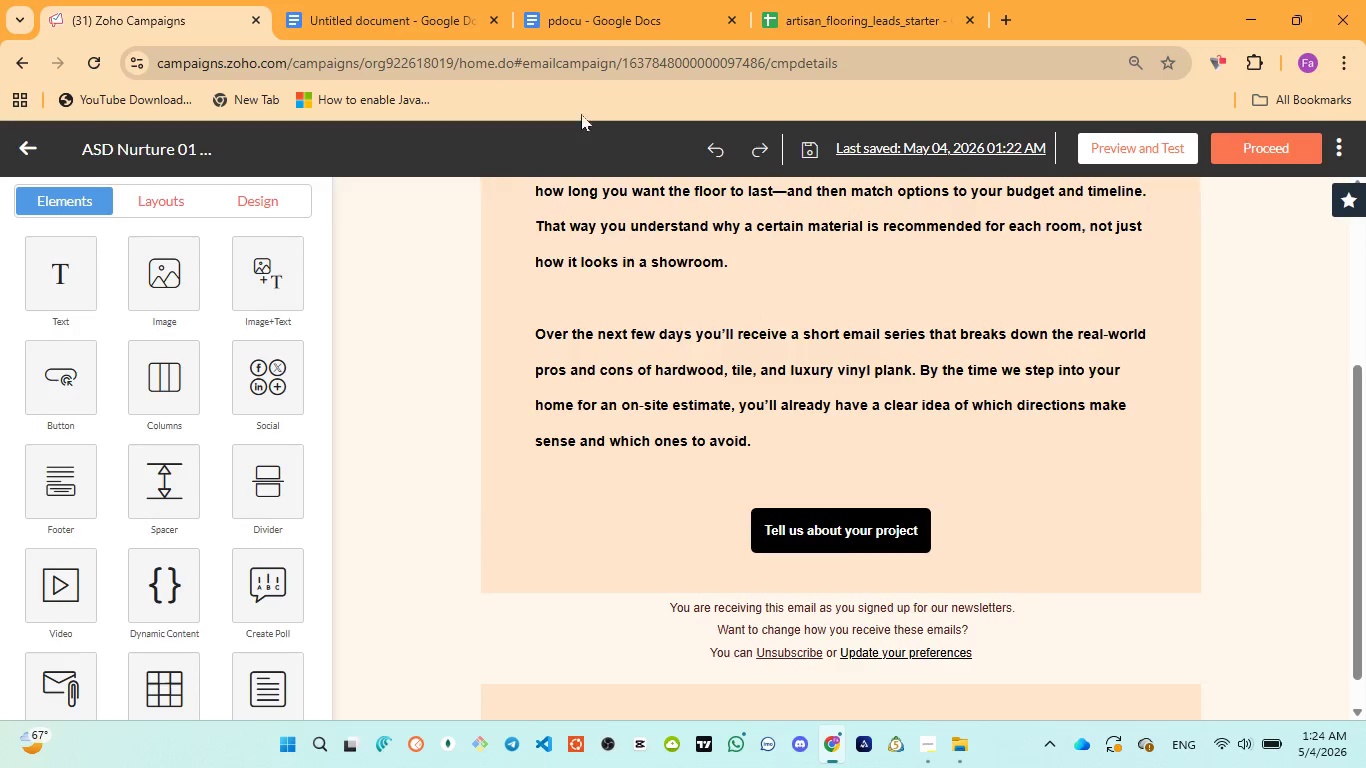 
left_click([591, 29])
 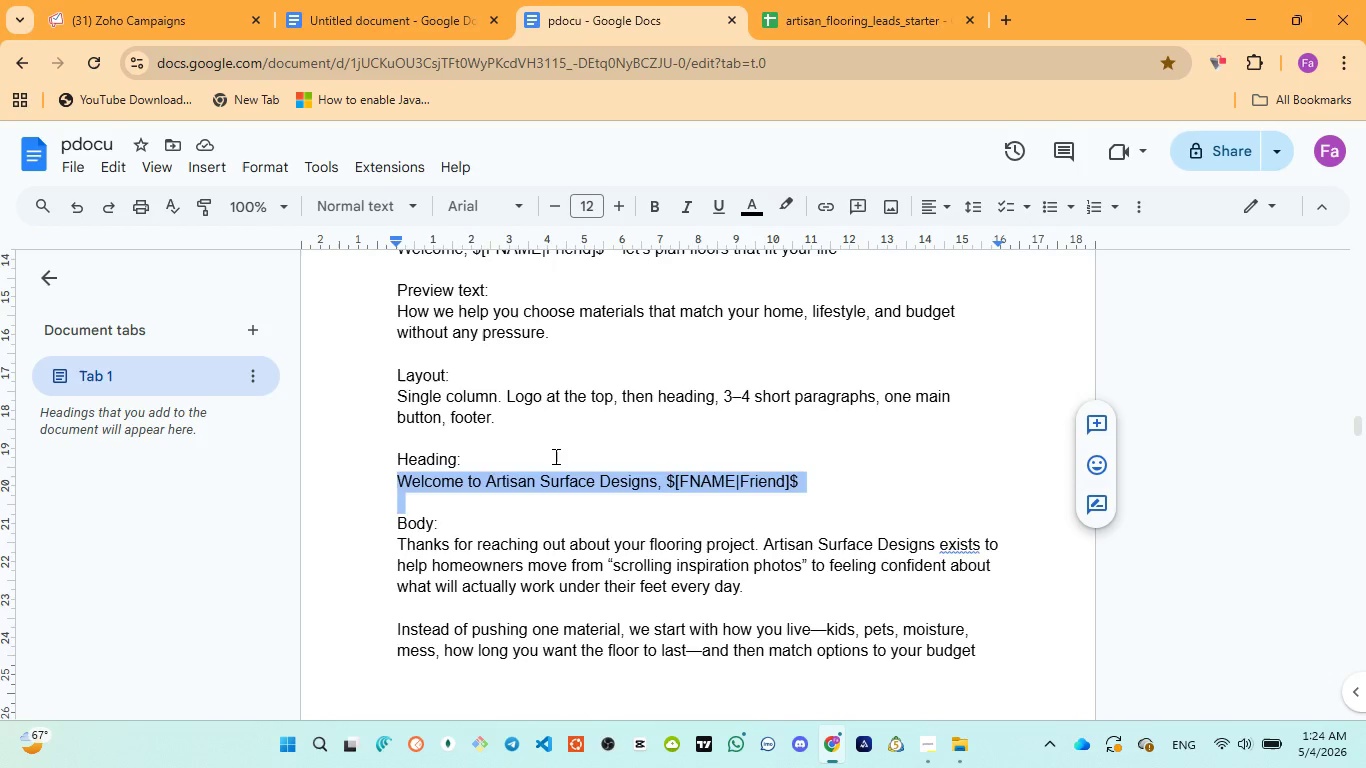 
scroll: coordinate [554, 458], scroll_direction: down, amount: 5.0
 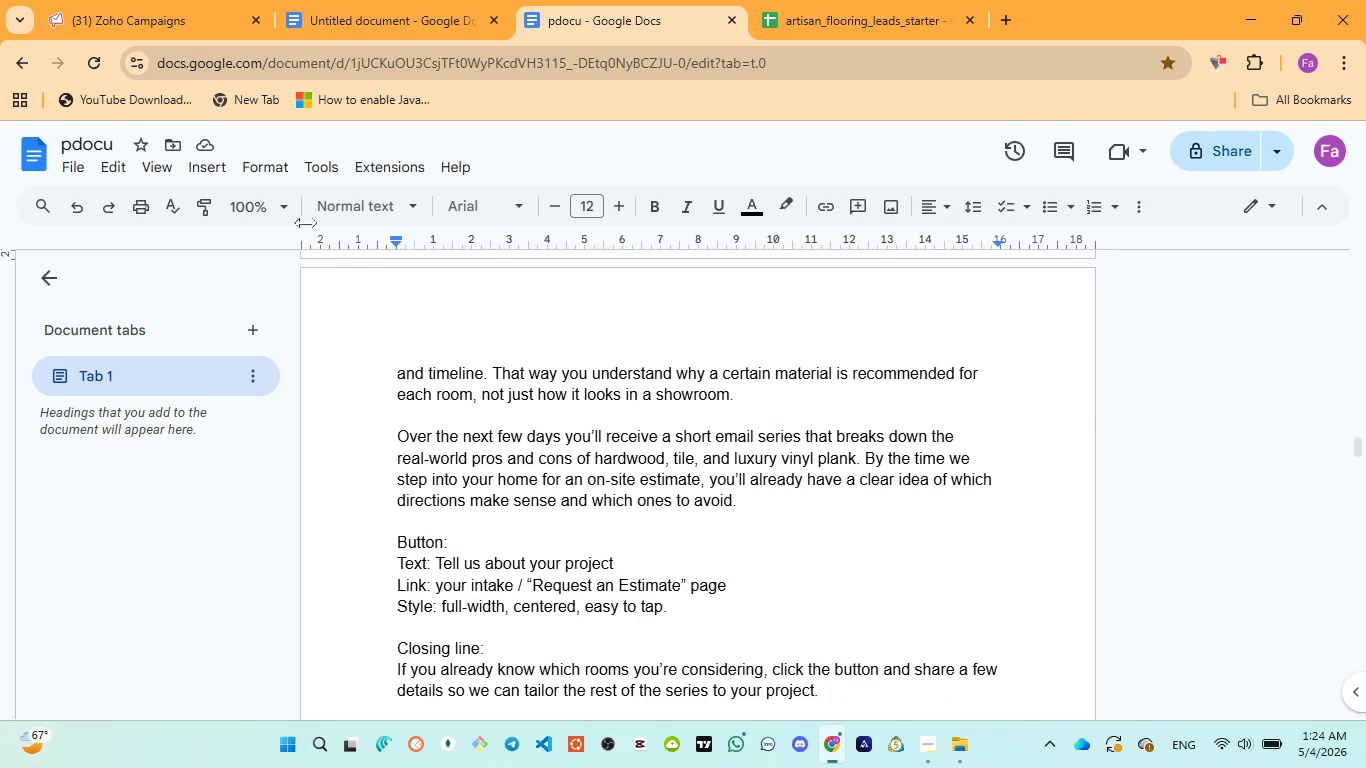 
left_click([124, 19])
 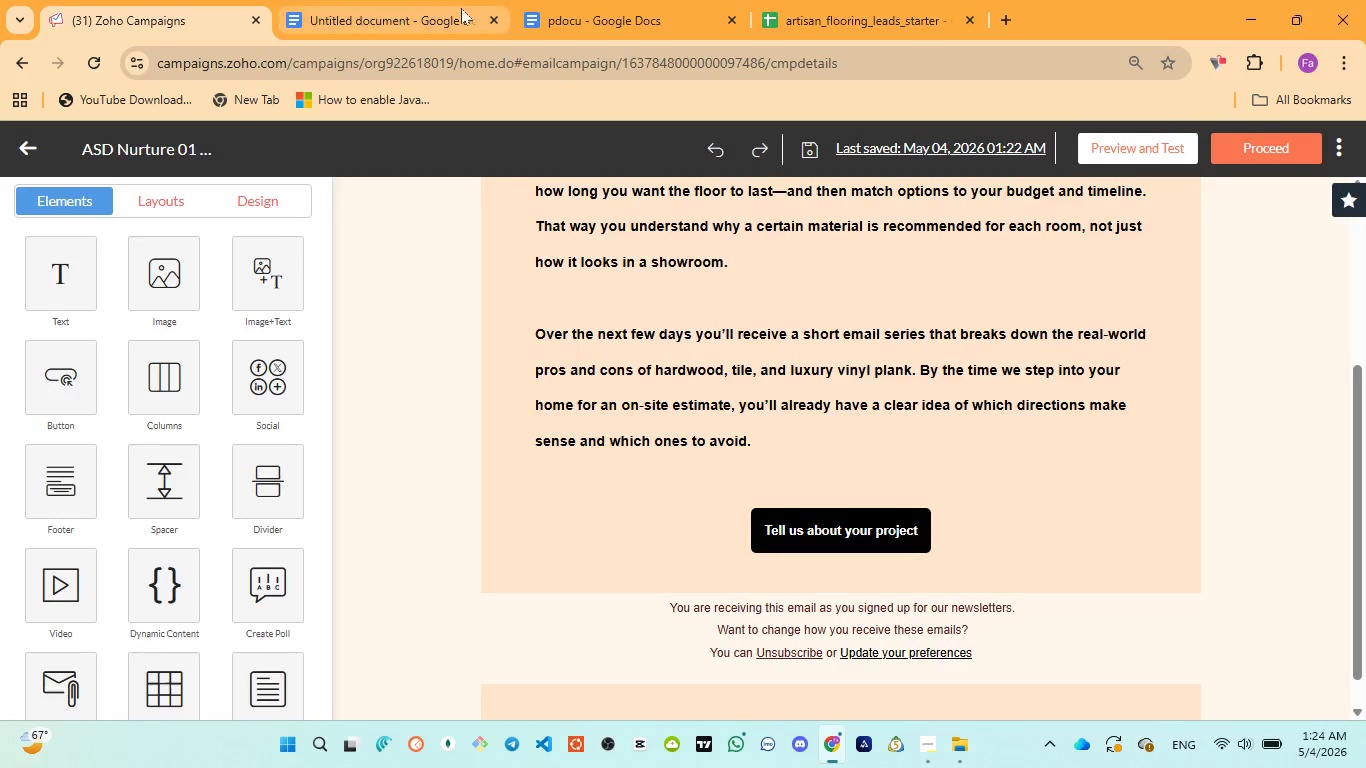 
left_click([557, 6])
 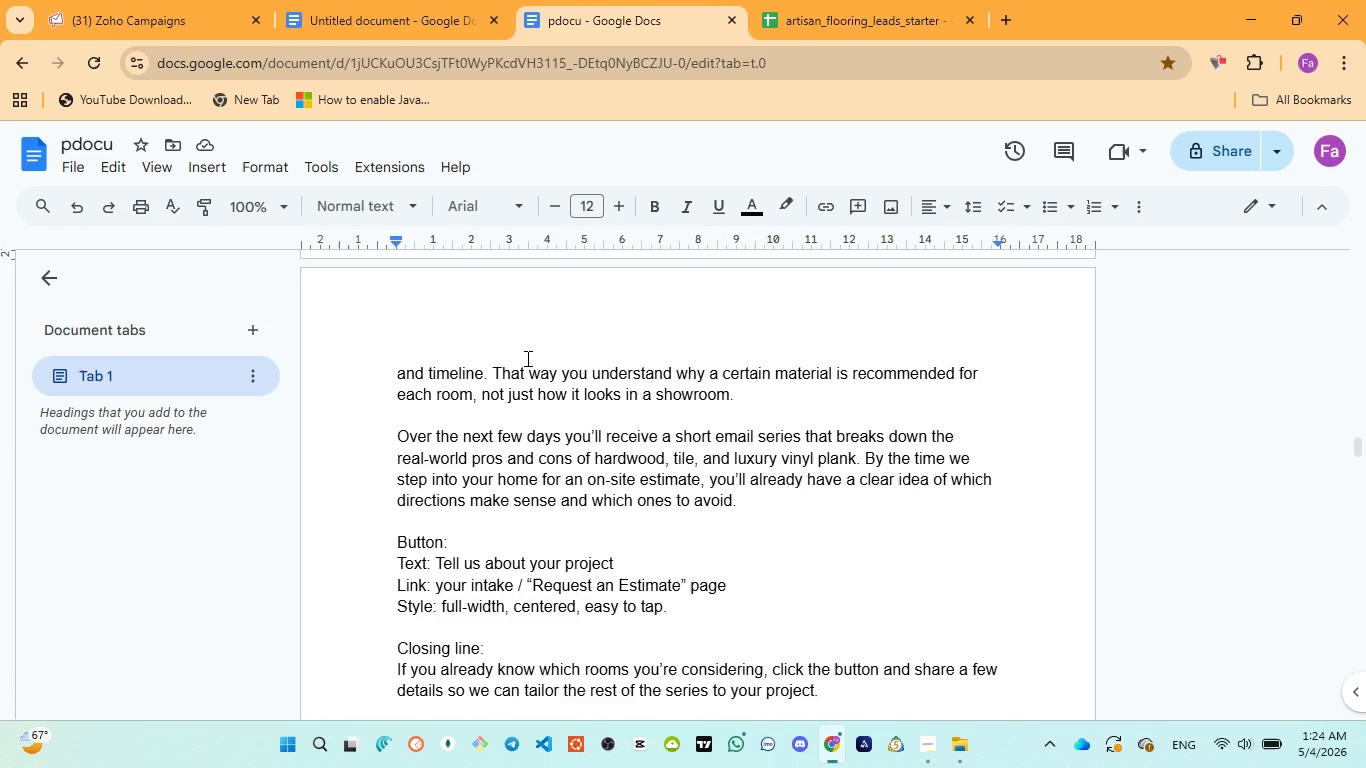 
scroll: coordinate [526, 358], scroll_direction: down, amount: 2.0
 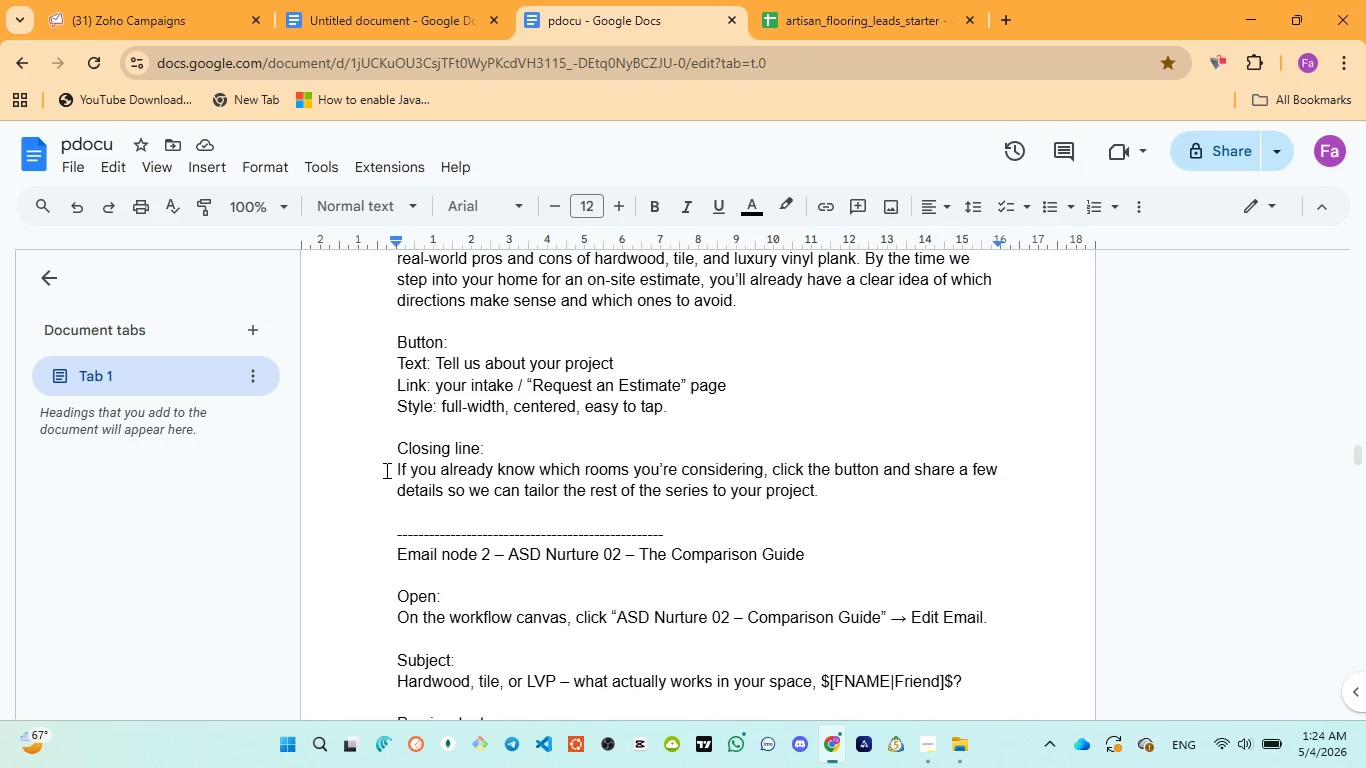 
left_click_drag(start_coordinate=[387, 469], to_coordinate=[826, 496])
 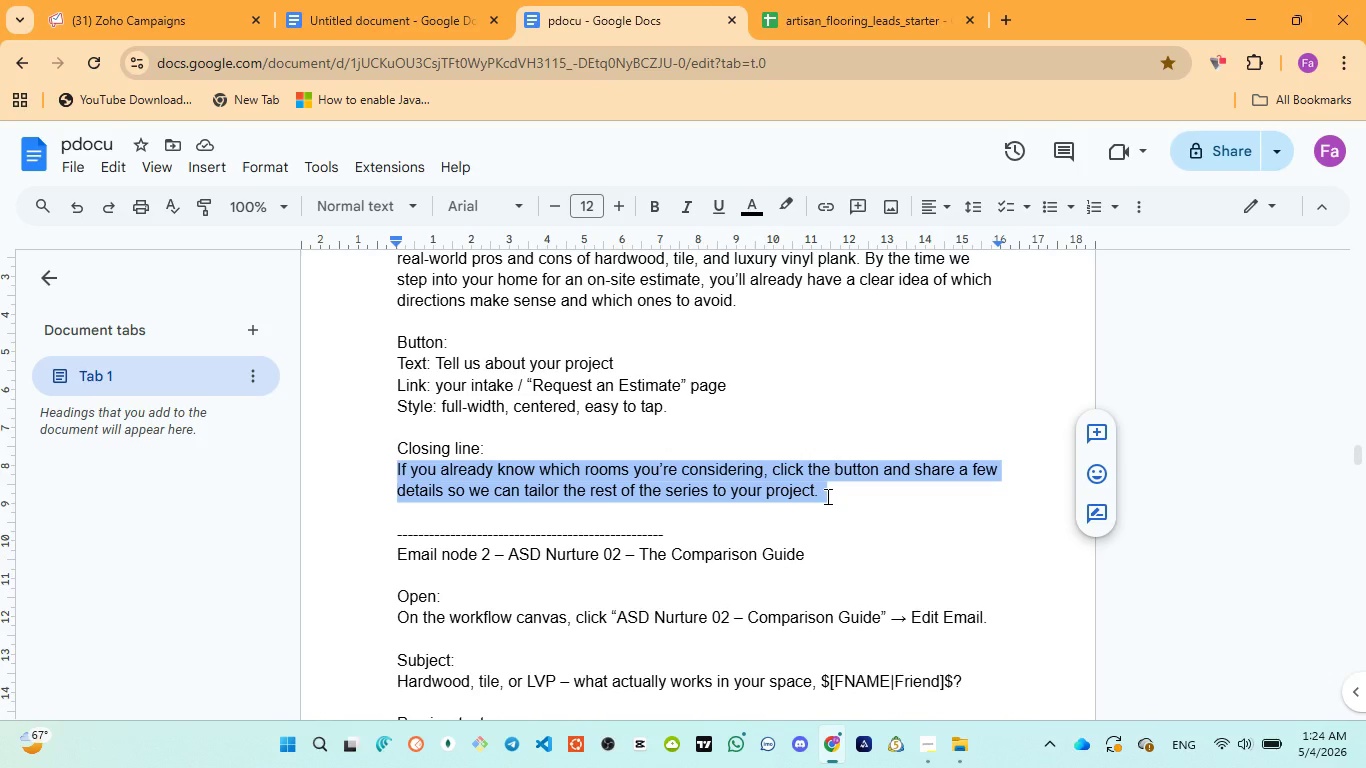 
key(Control+C)
 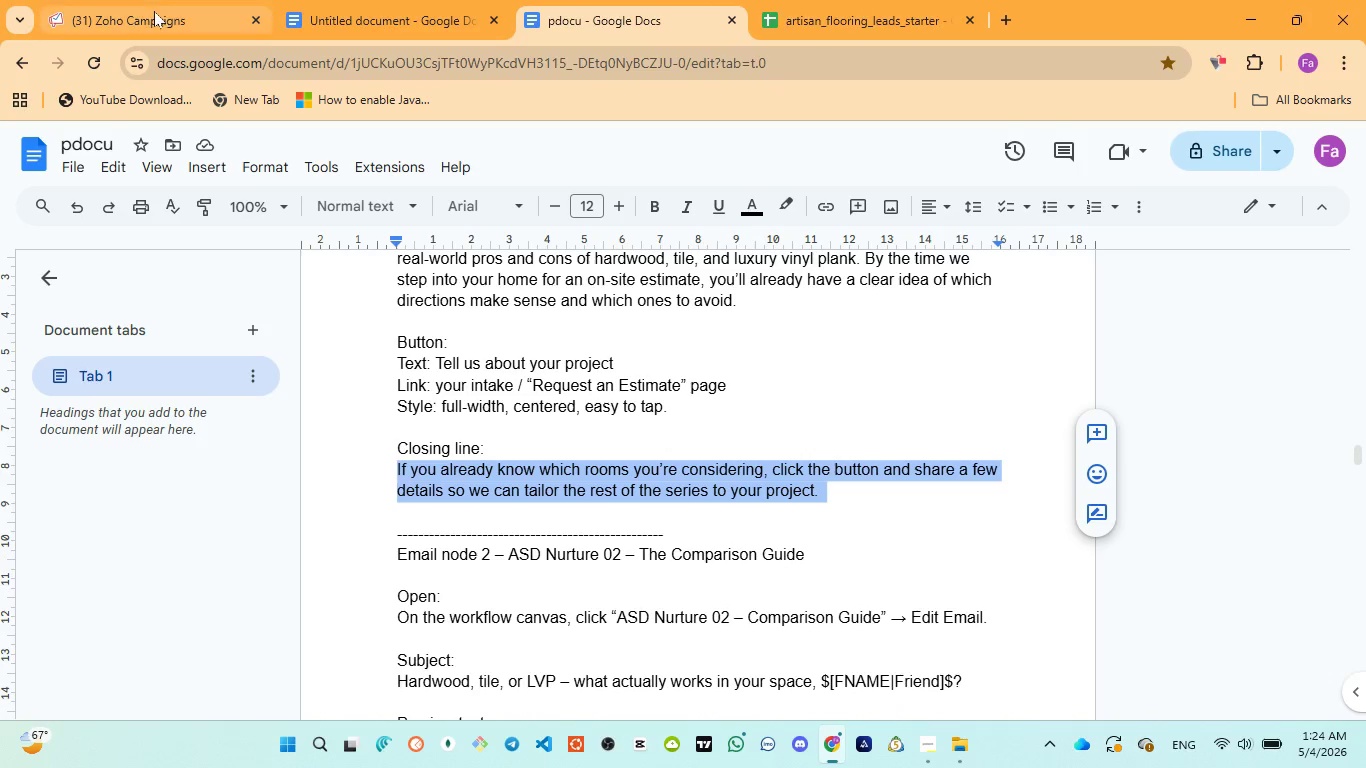 
left_click([152, 10])
 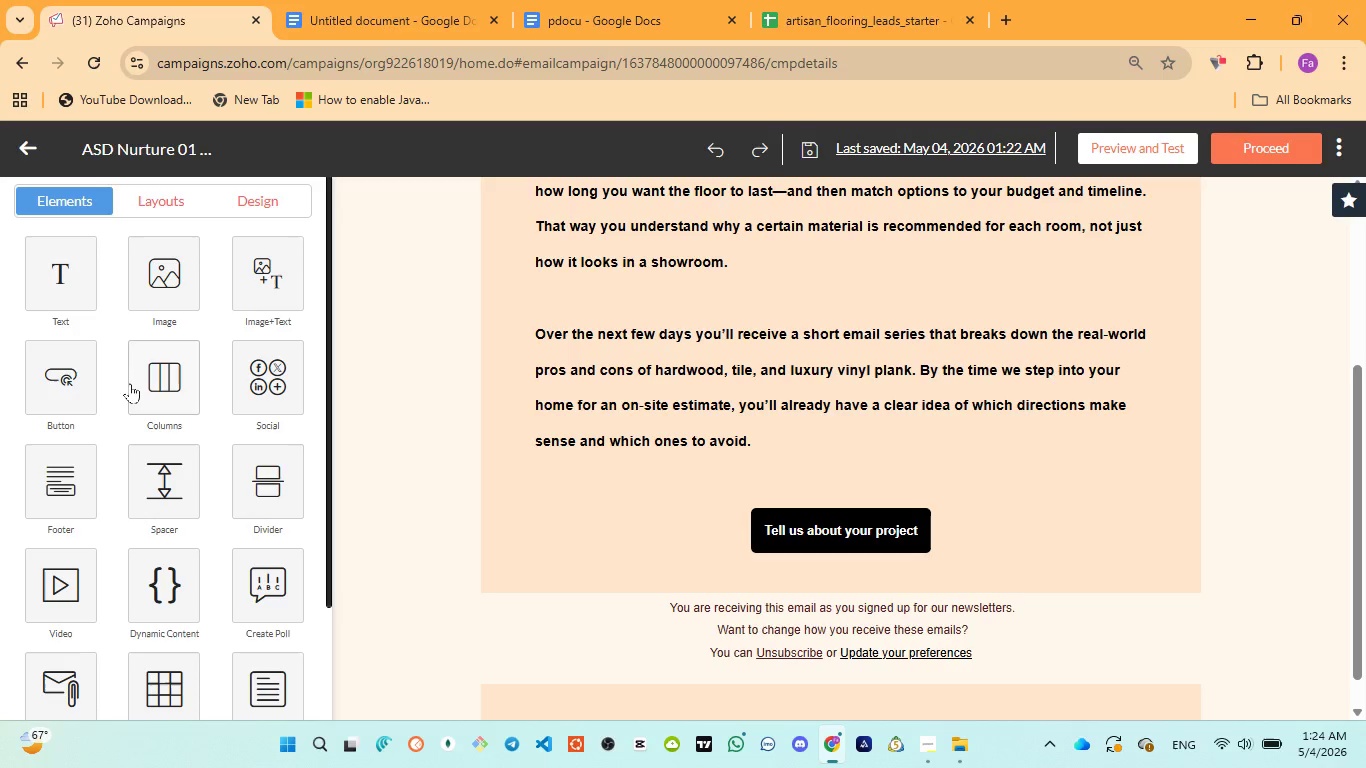 
left_click([76, 276])
 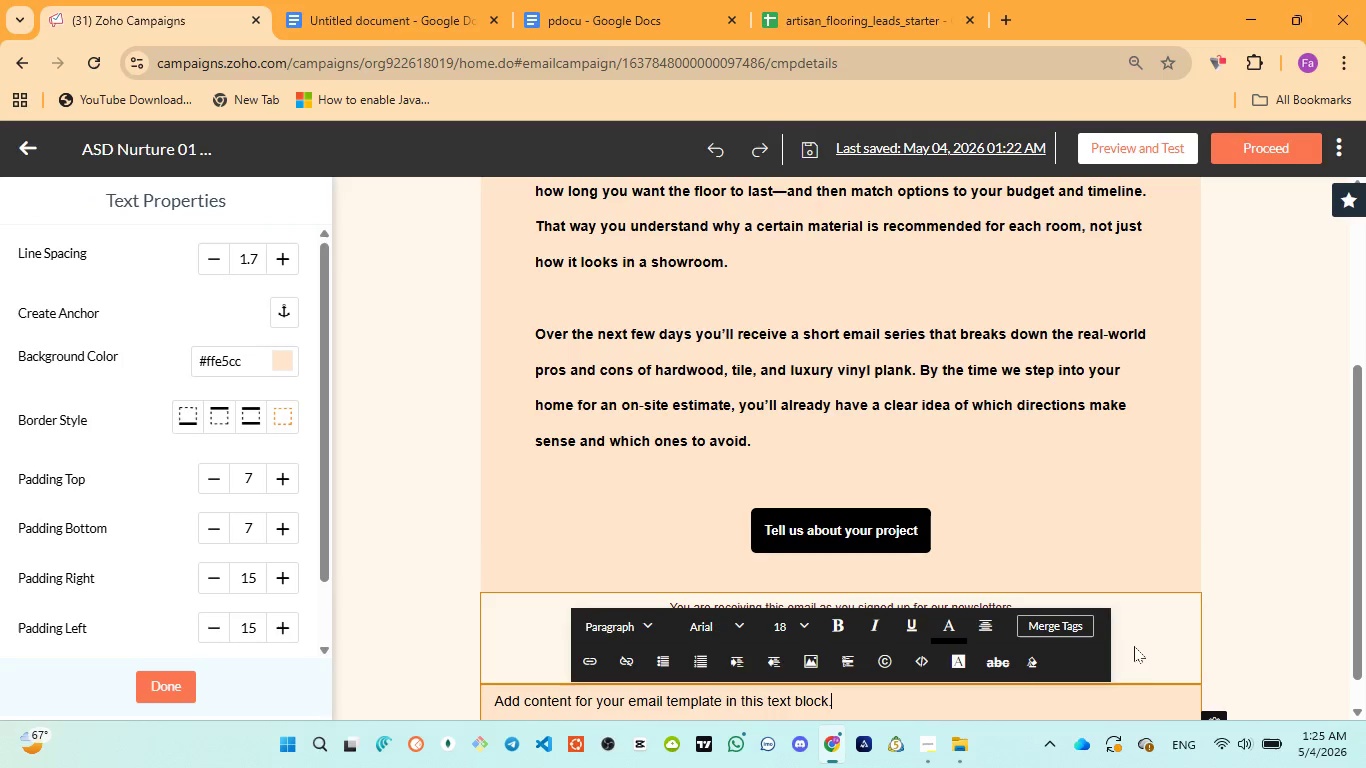 
scroll: coordinate [1168, 663], scroll_direction: down, amount: 2.0
 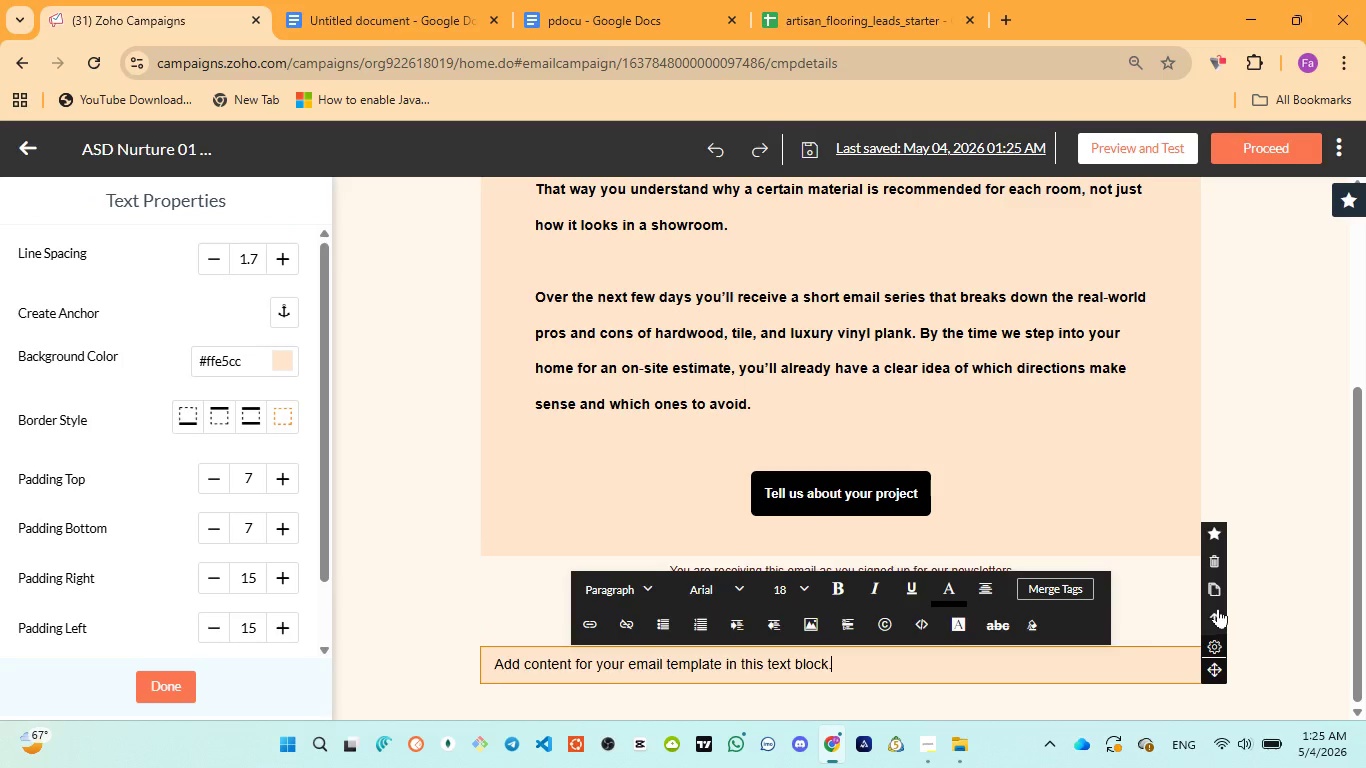 
left_click([1214, 610])
 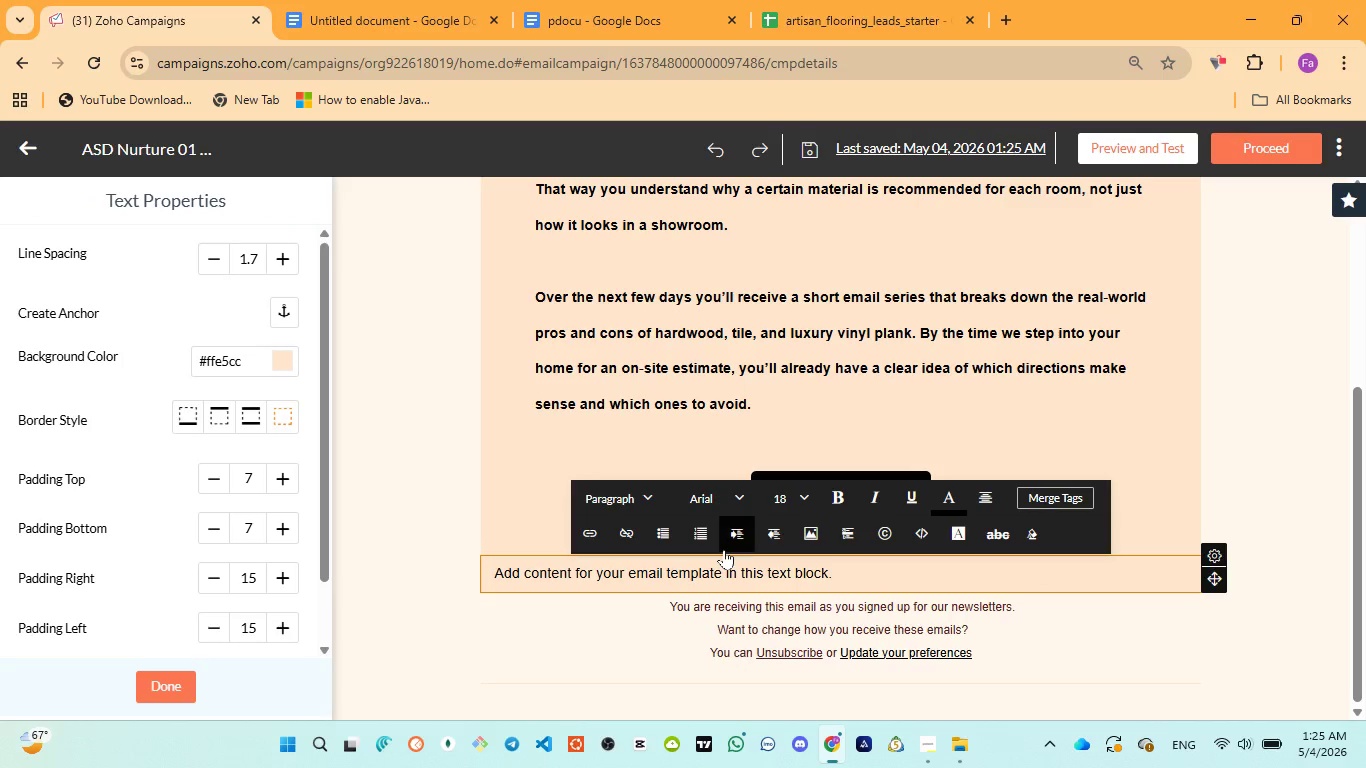 
left_click([513, 516])
 